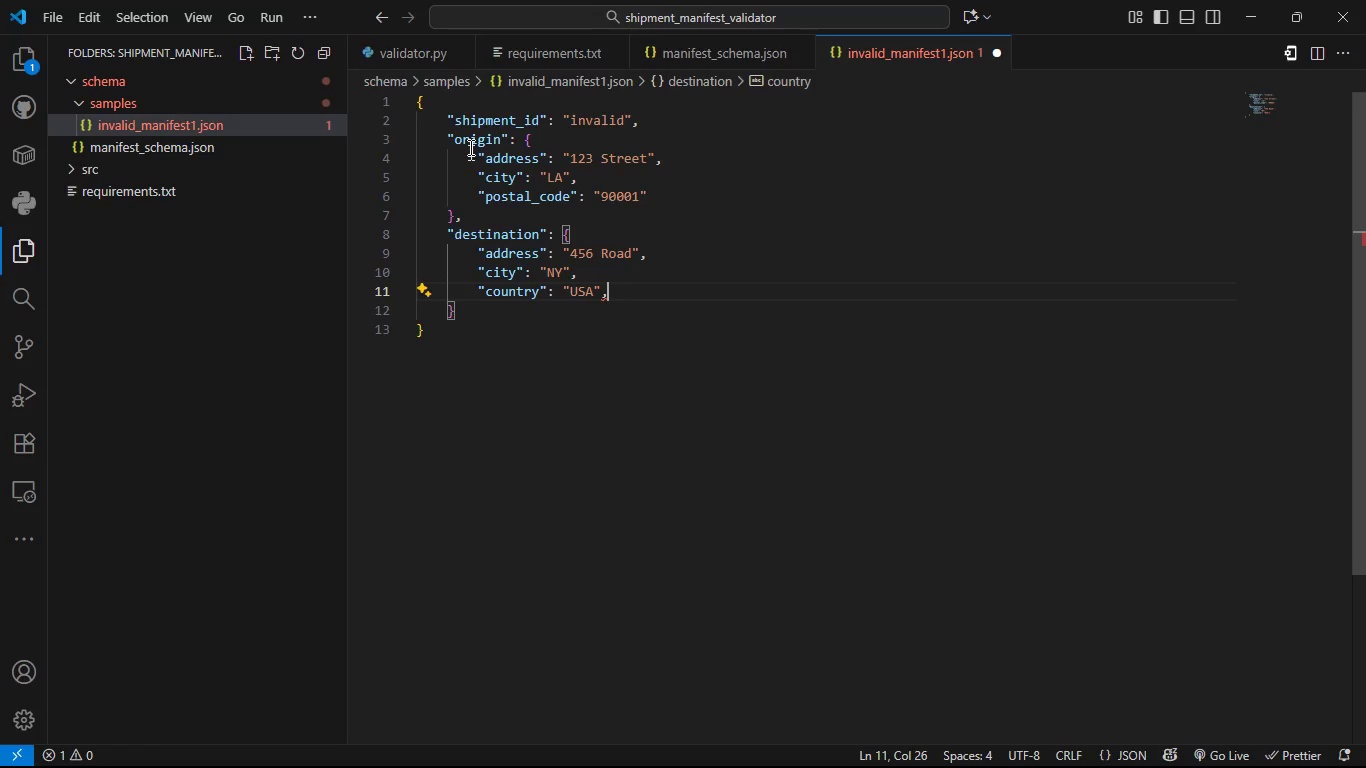 
key(Enter)
 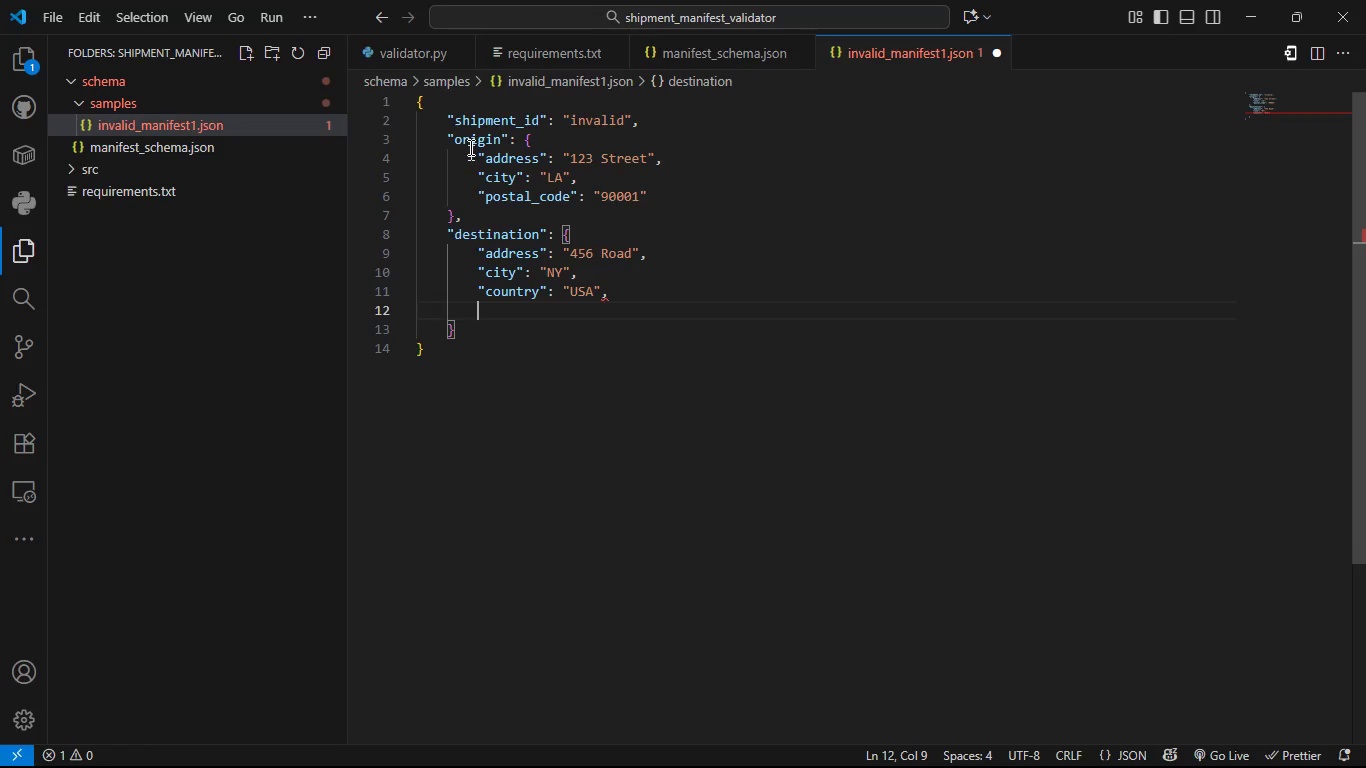 
type("Post)
key(Backspace)
key(Backspace)
key(Backspace)
key(Backspace)
type(postal_code)
 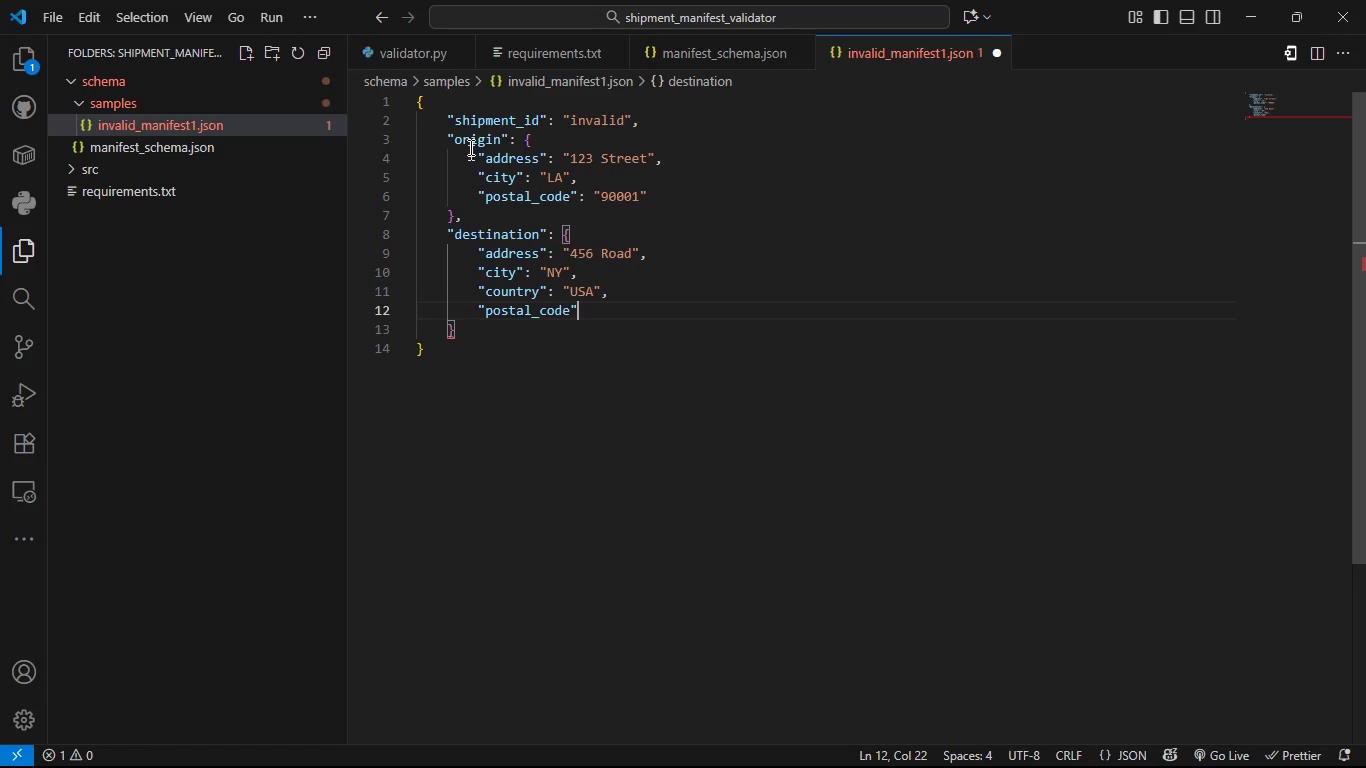 
 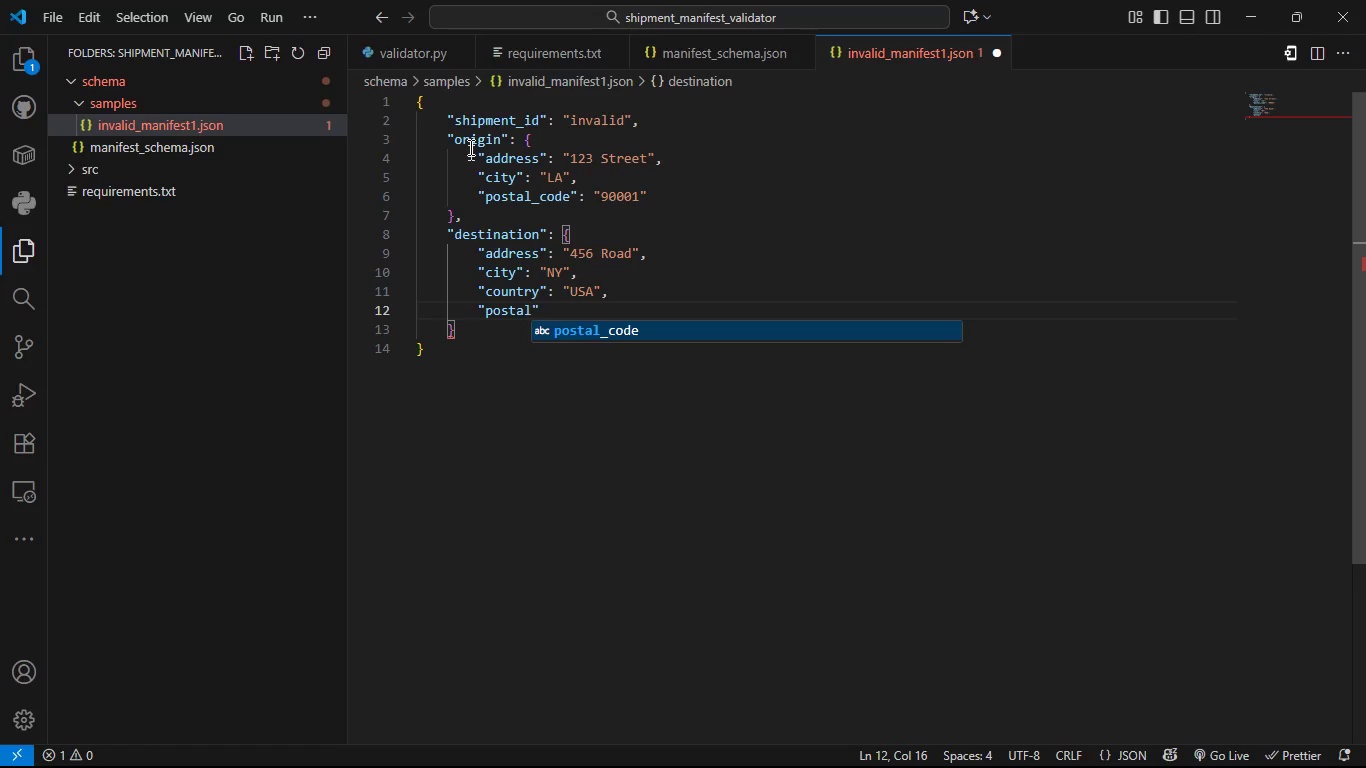 
key(ArrowRight)
 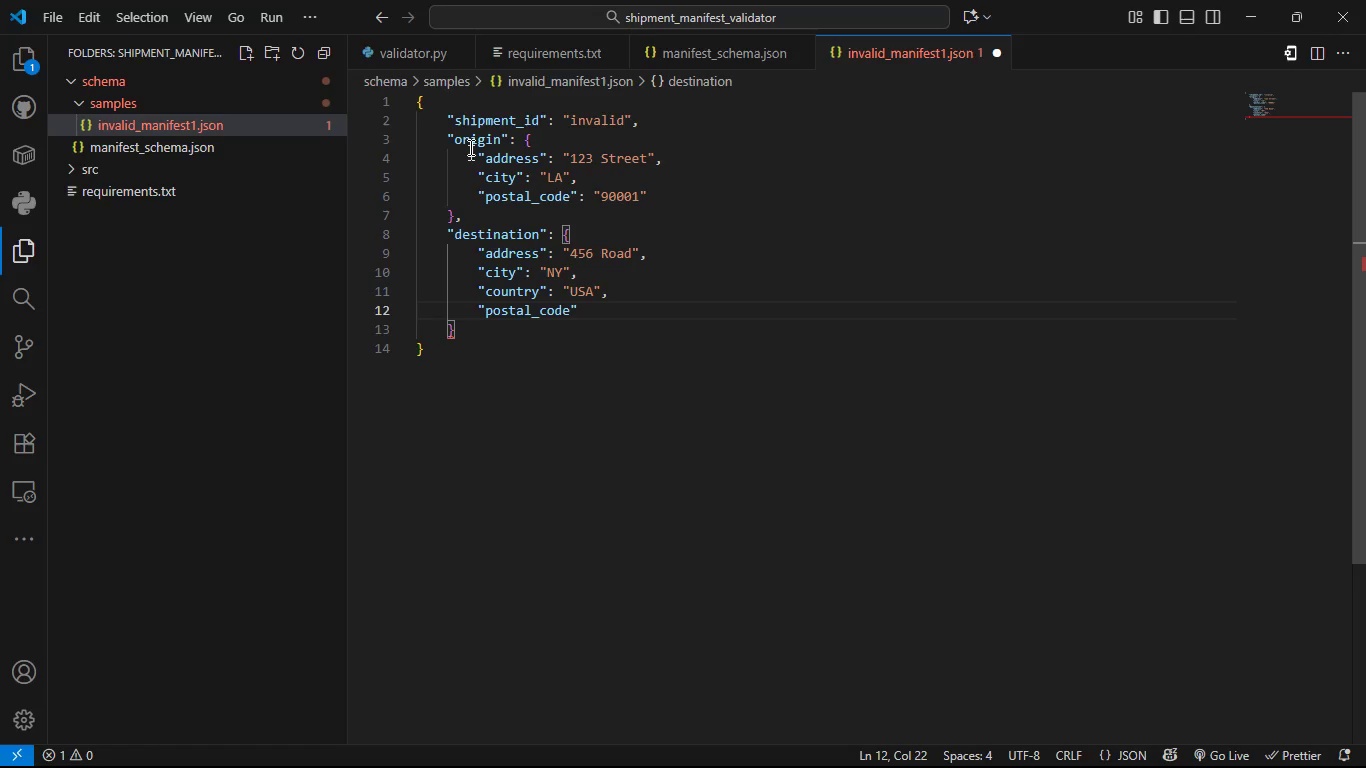 
type(: "10001)
 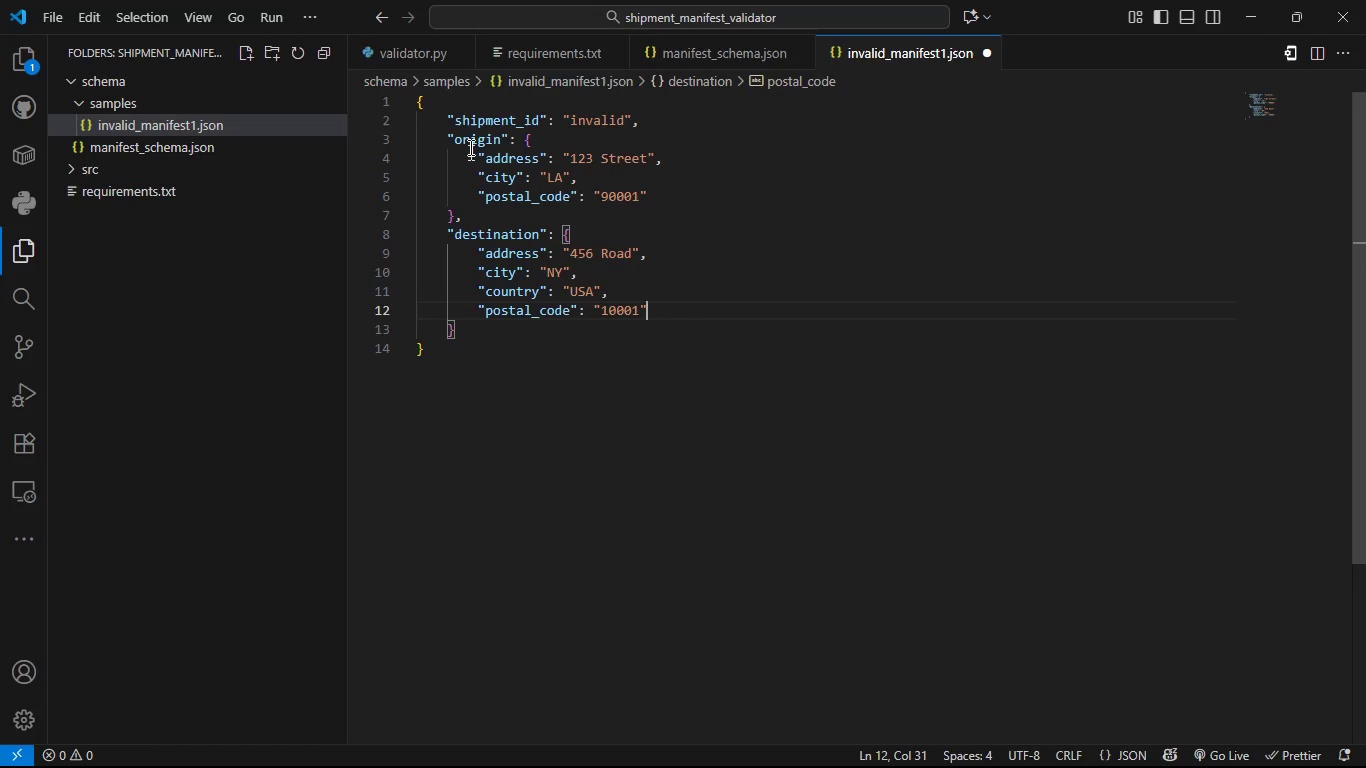 
 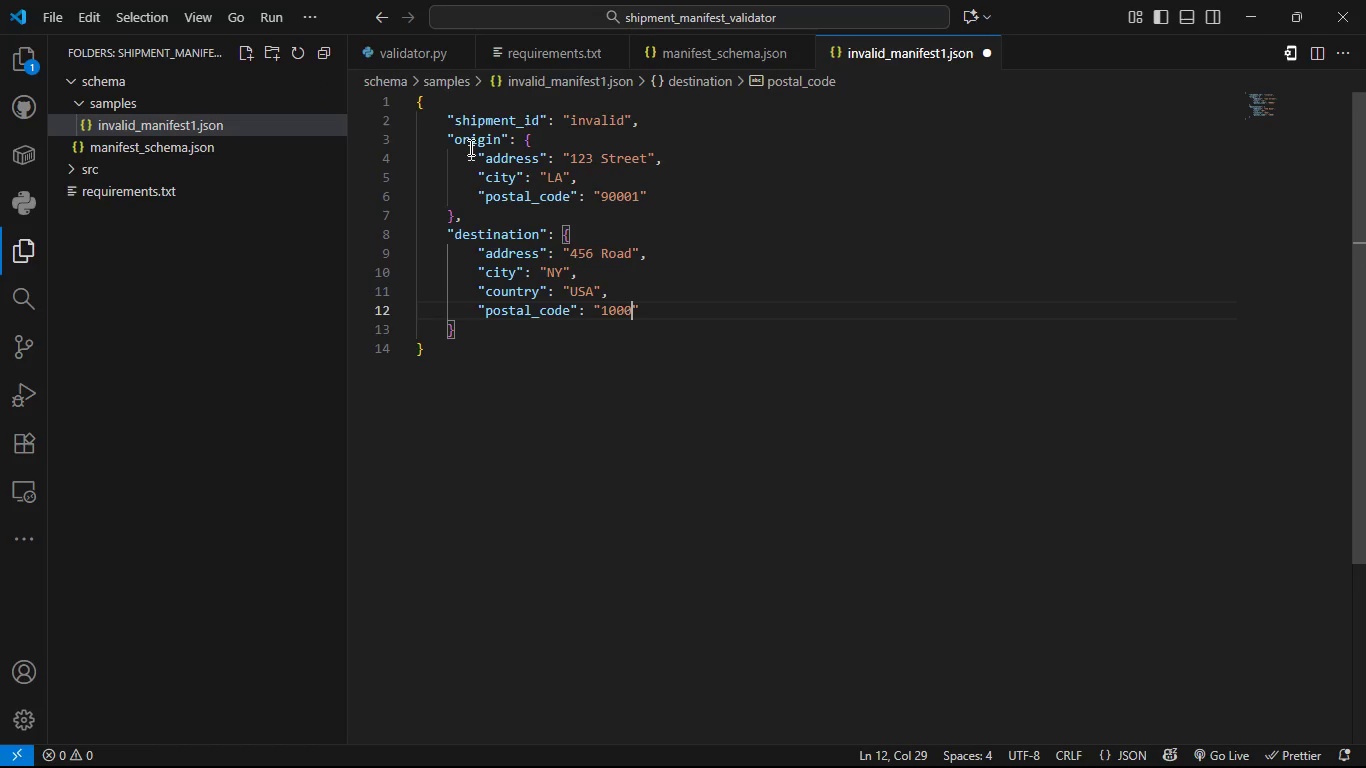 
key(ArrowRight)
 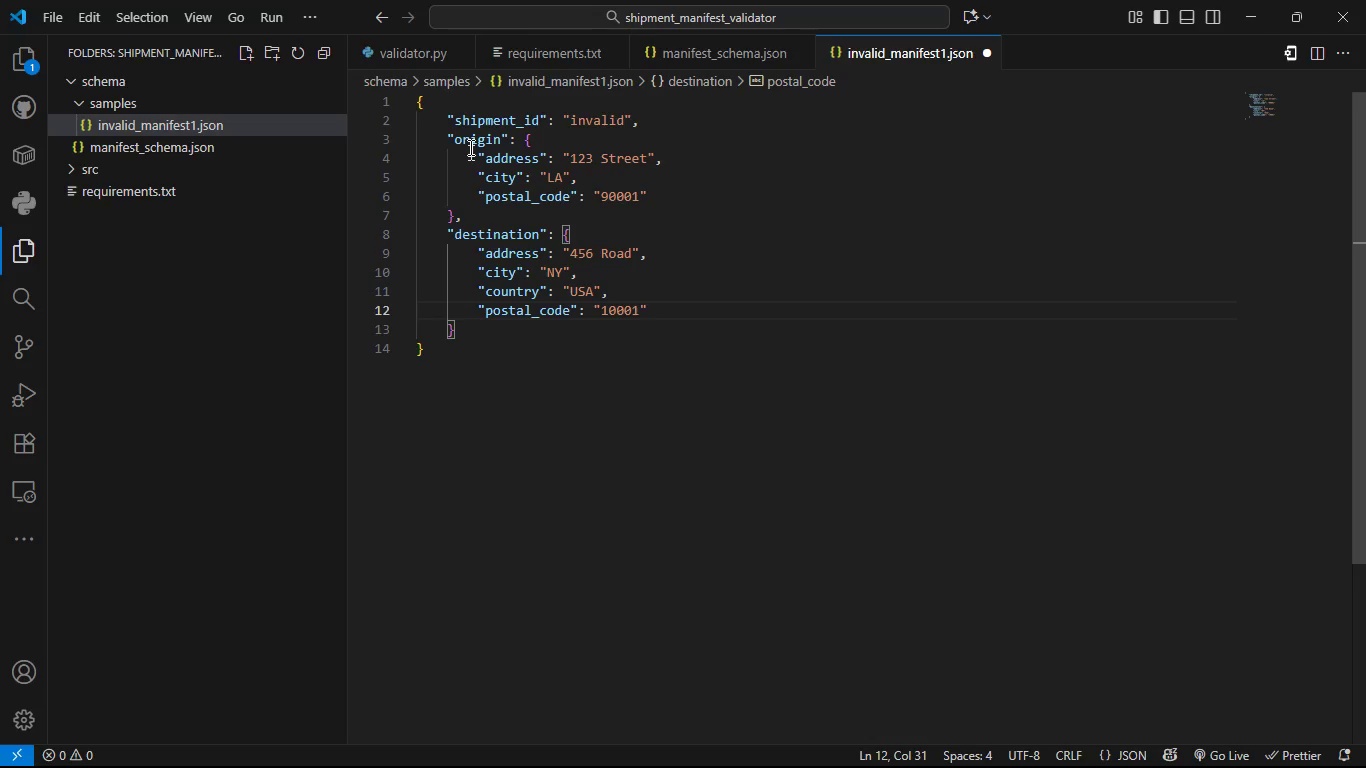 
key(ArrowDown)
 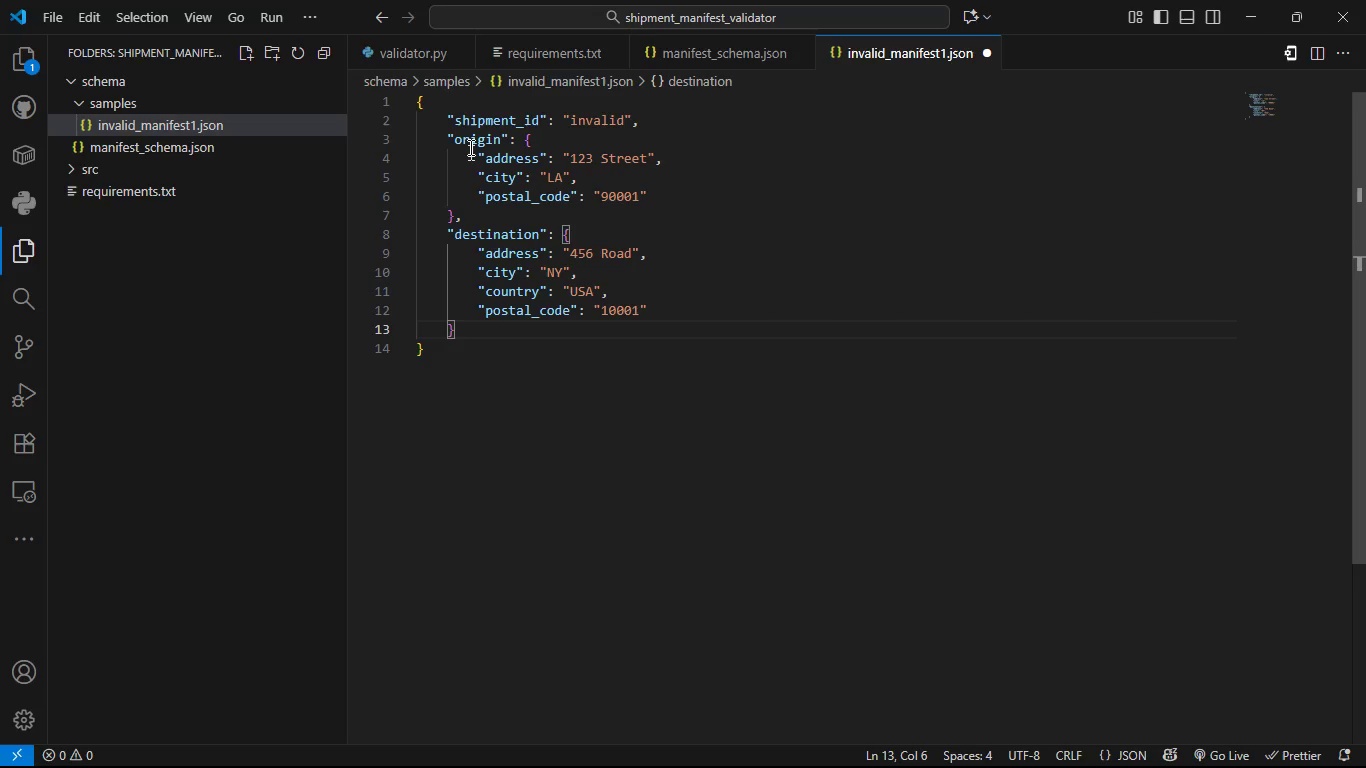 
key(Comma)
 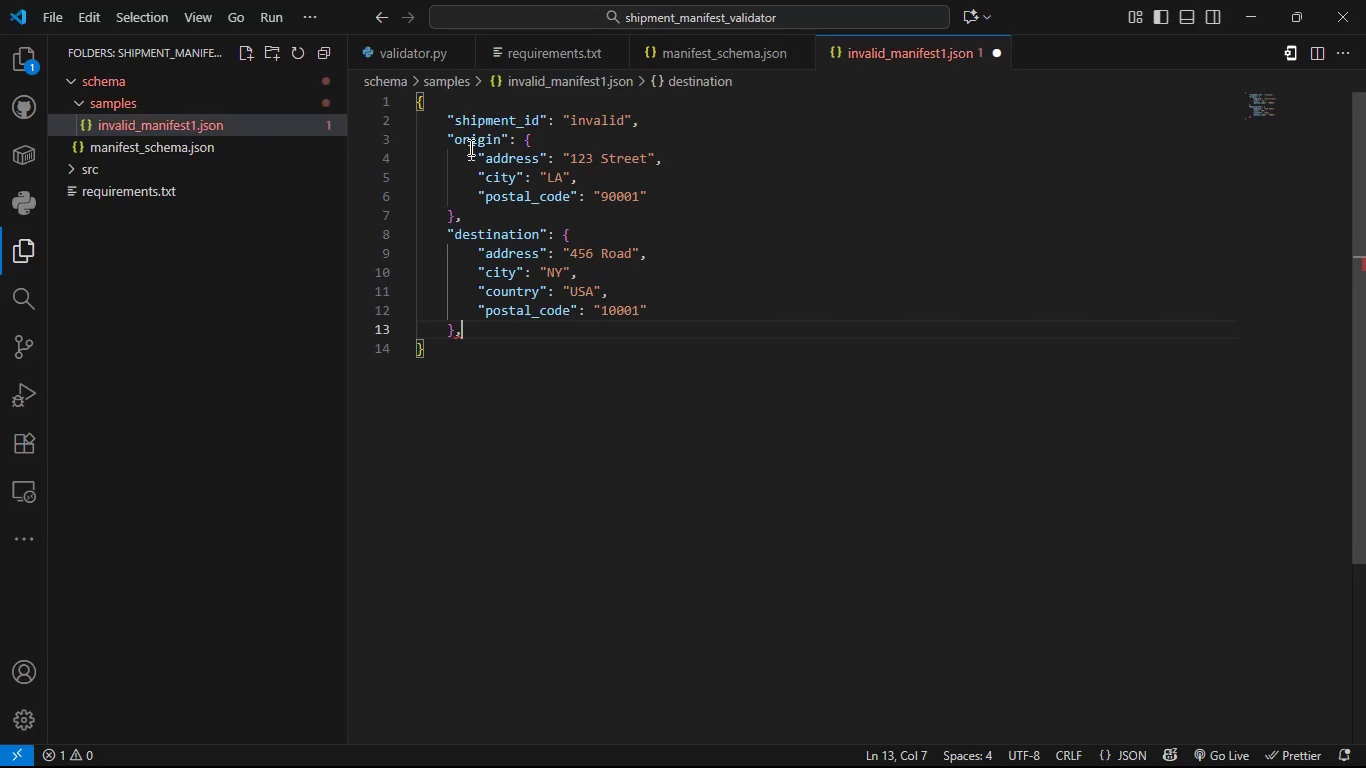 
key(Enter)
 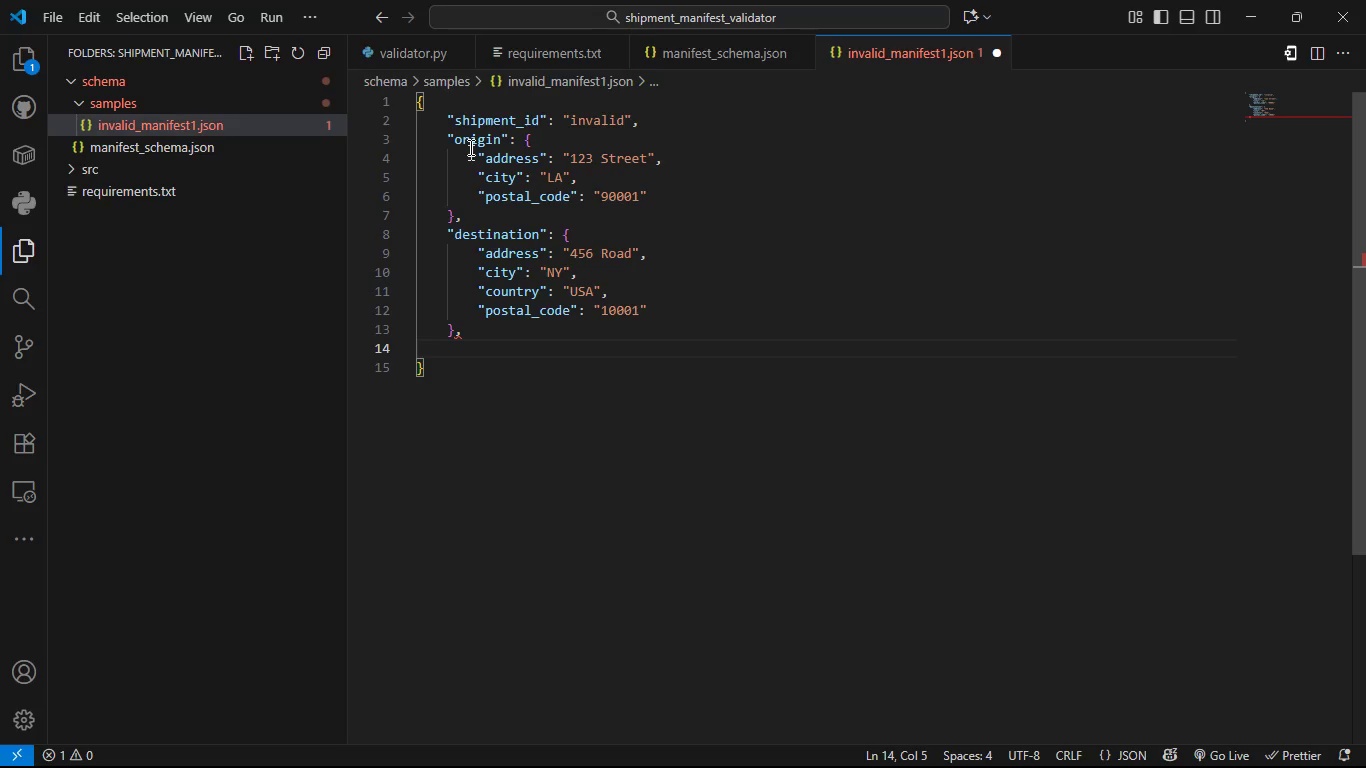 
type("items)
 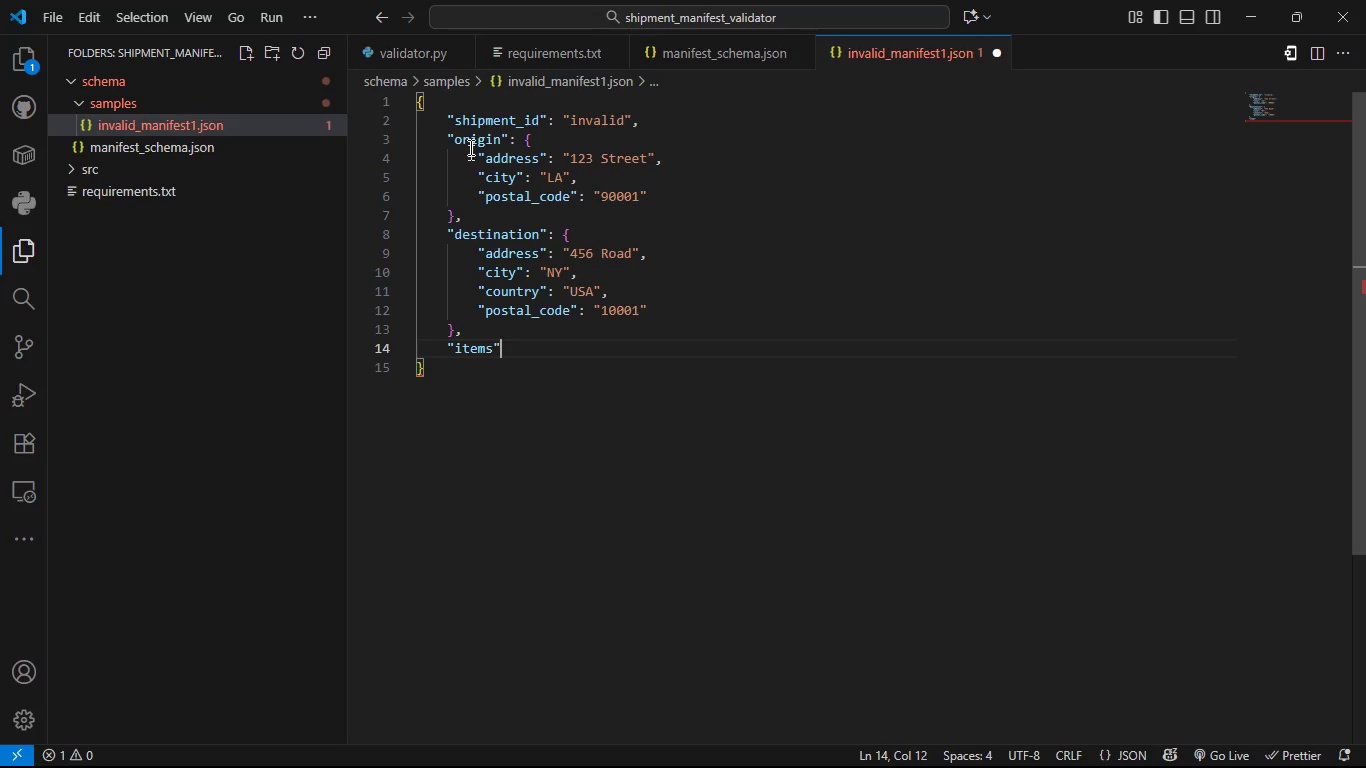 
key(ArrowRight)
 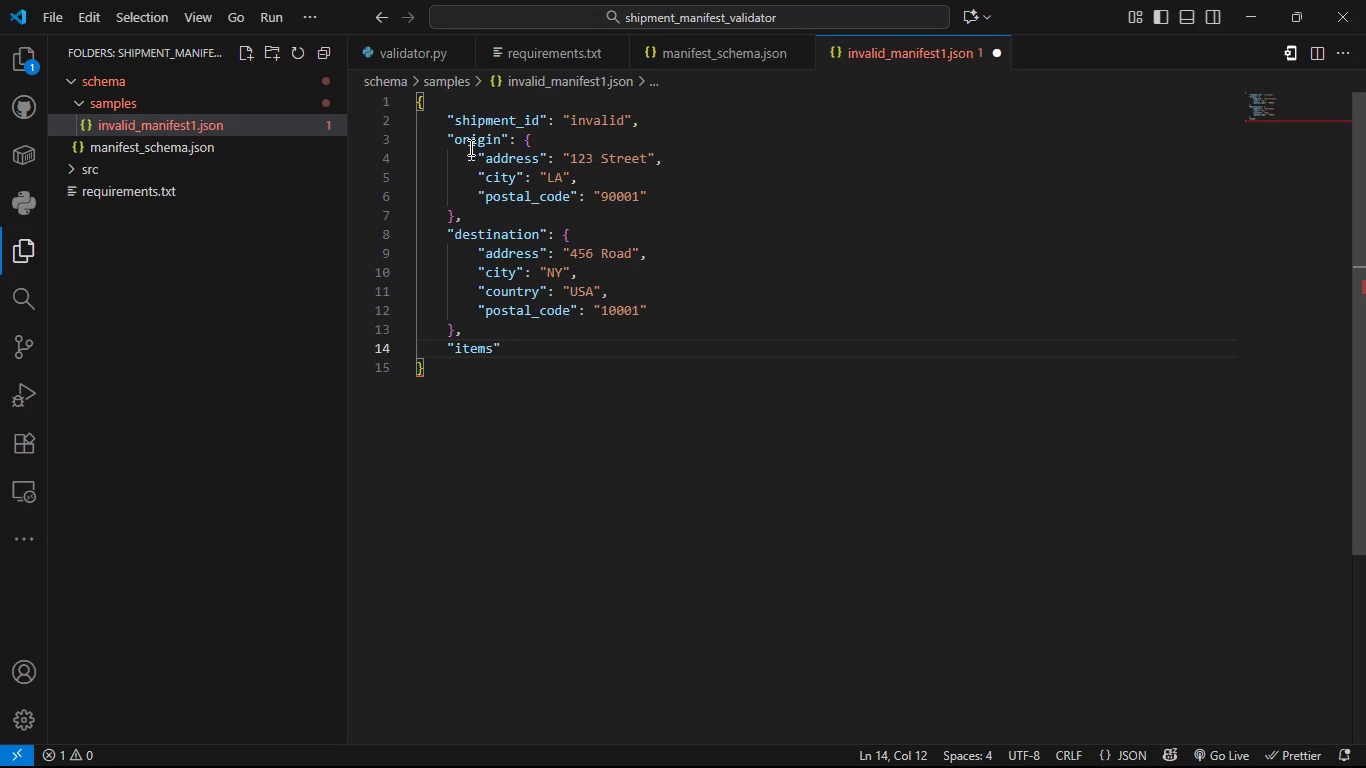 
key(Shift+ShiftLeft)
 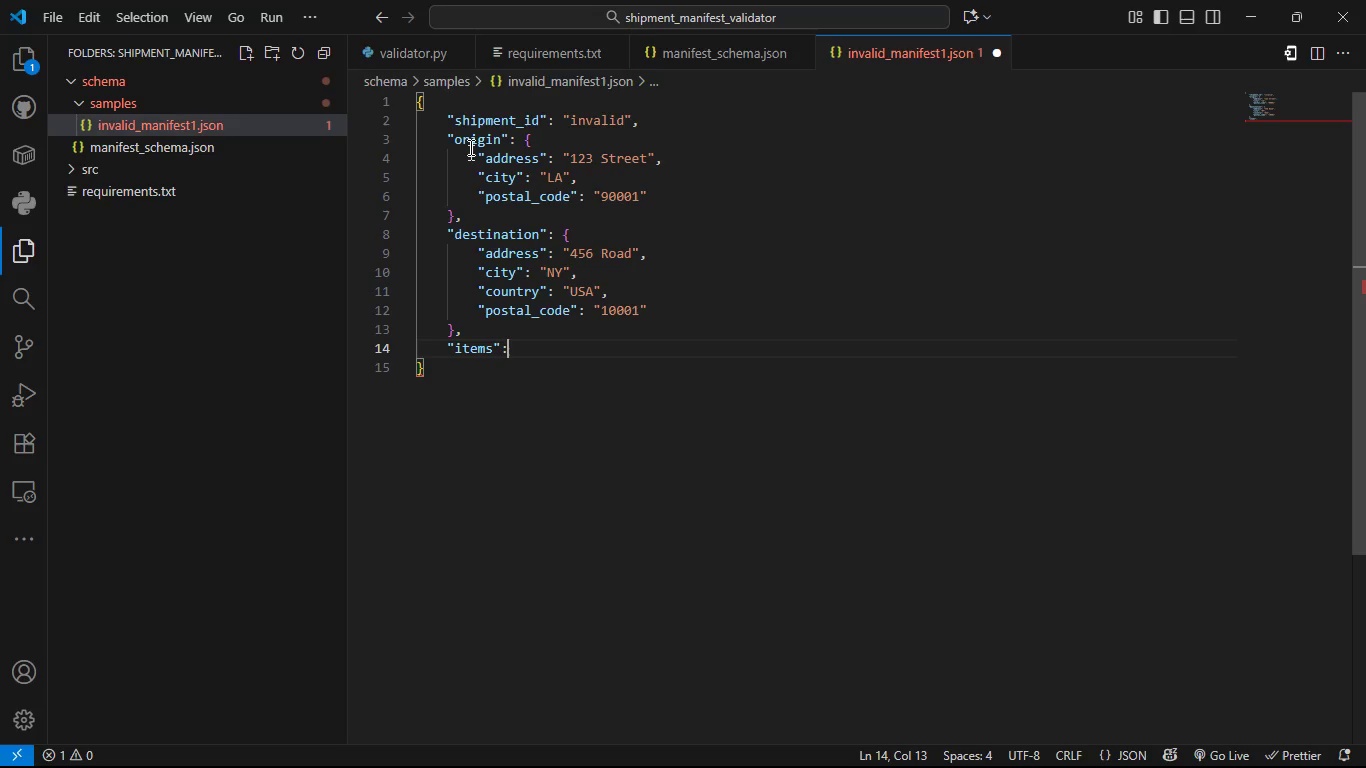 
key(Shift+Semicolon)
 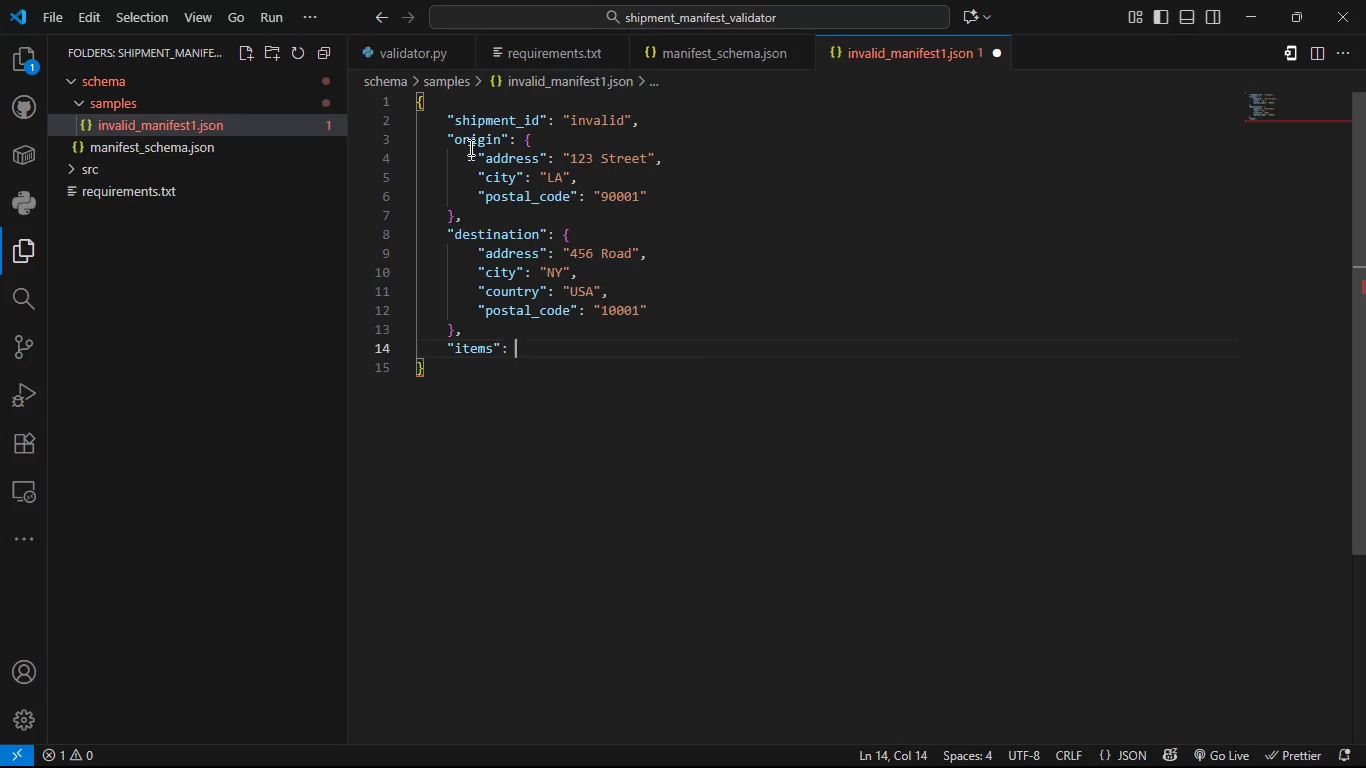 
key(Space)
 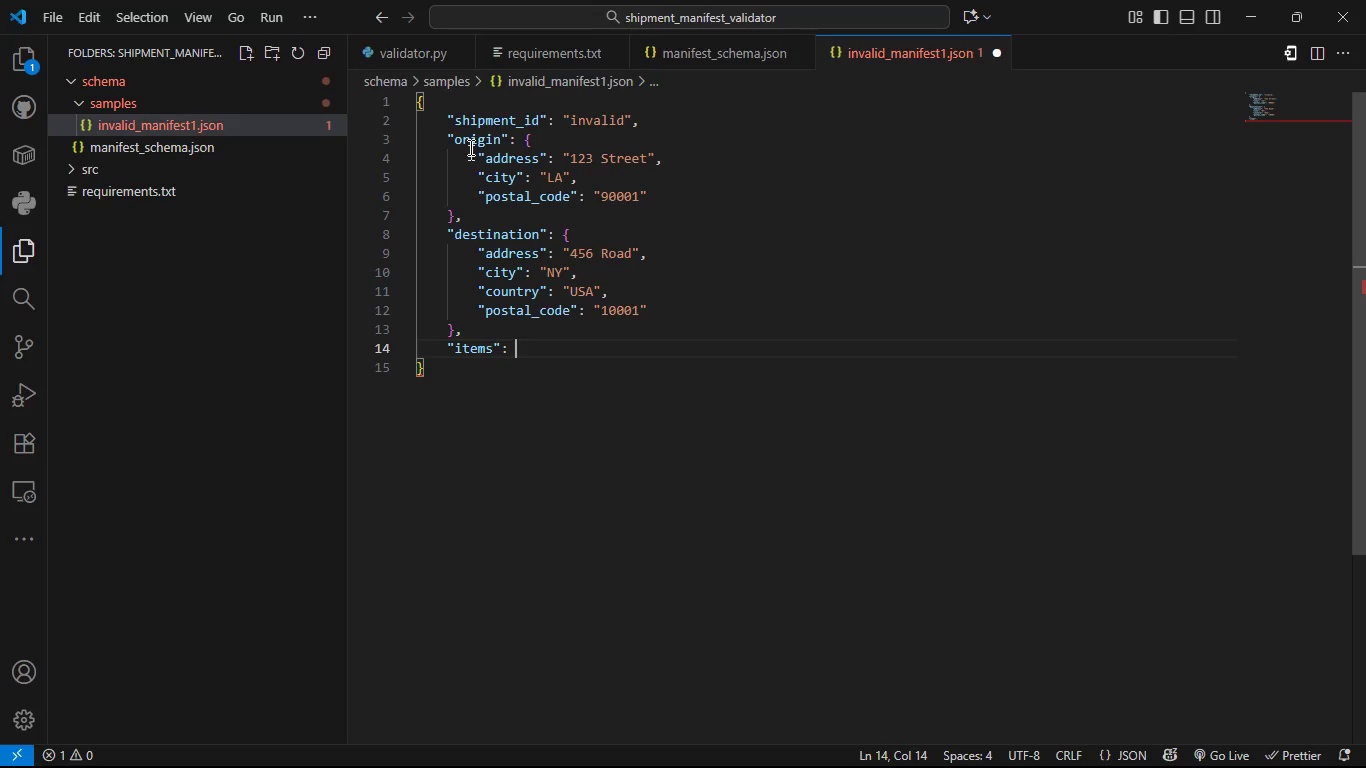 
key(Shift+BracketLeft)
 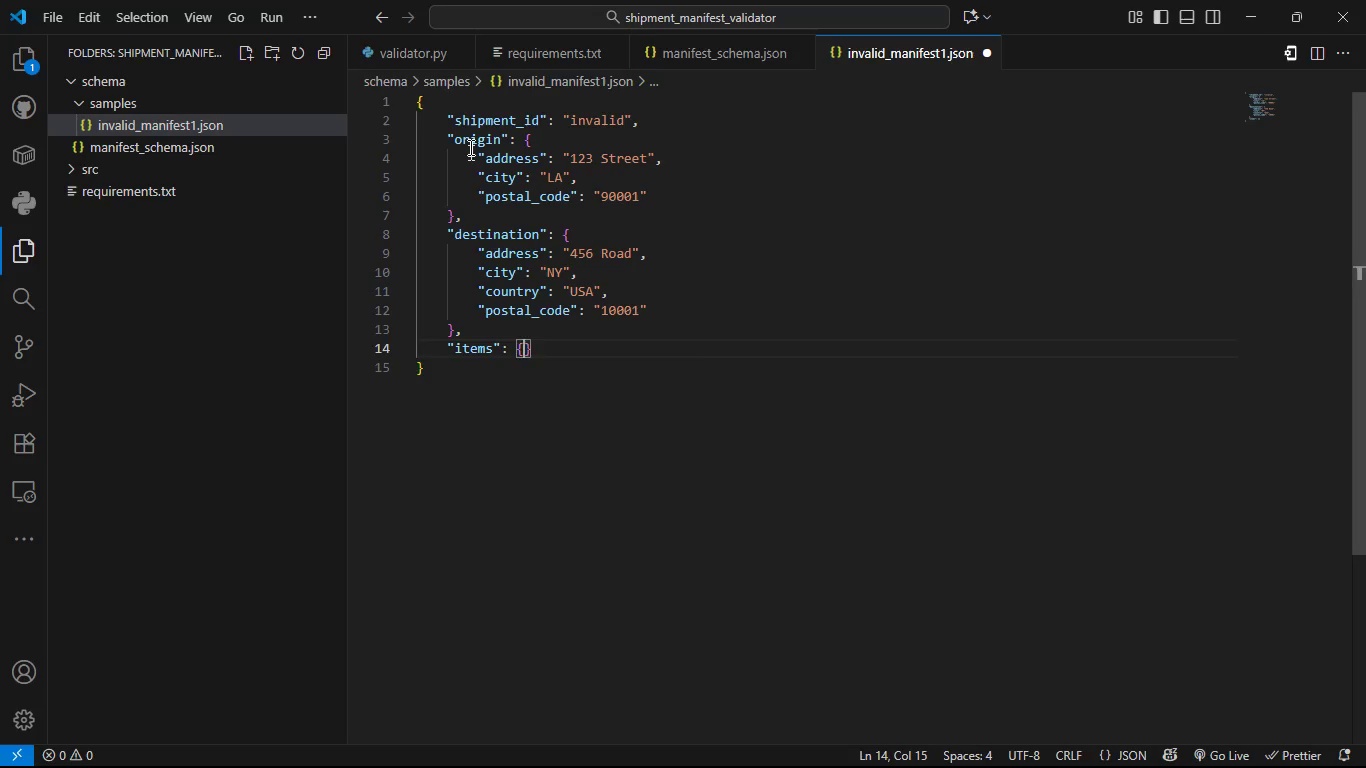 
key(Enter)
 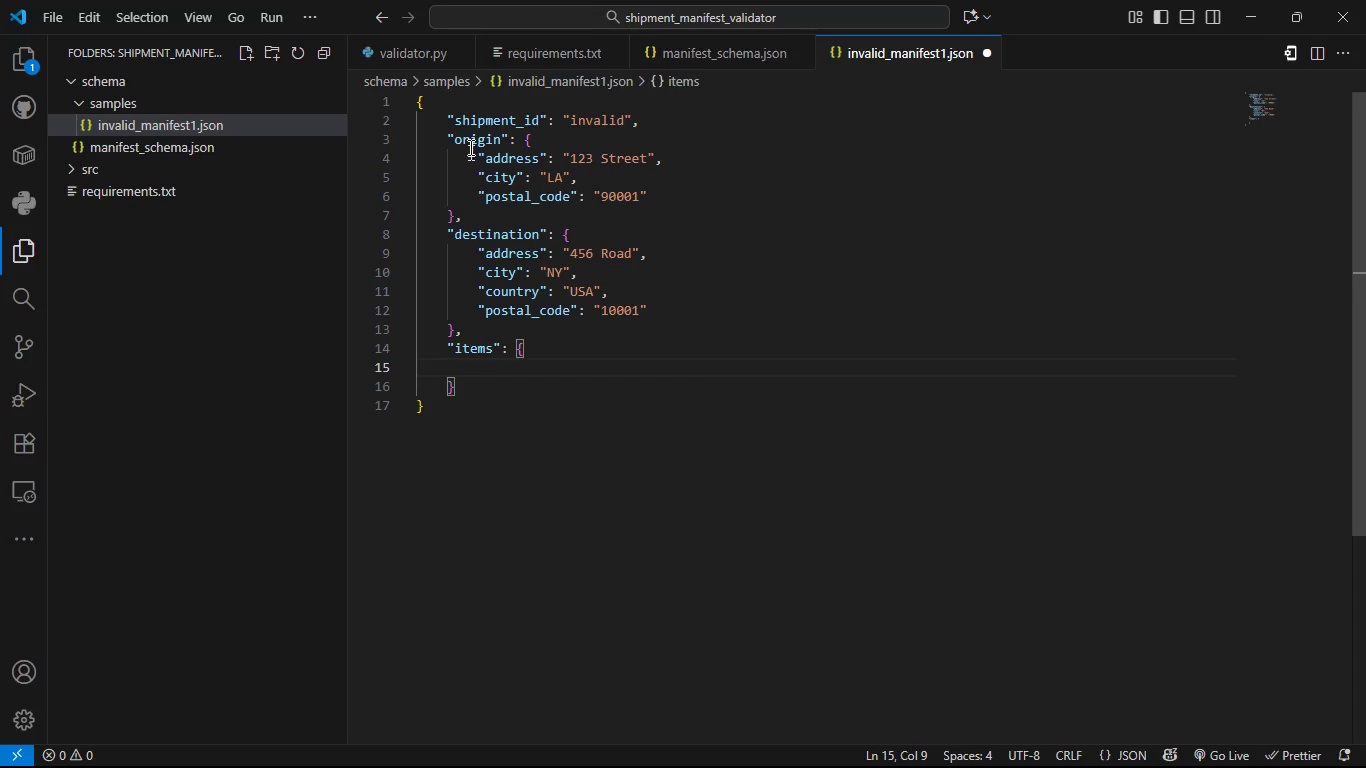 
type("item_code)
 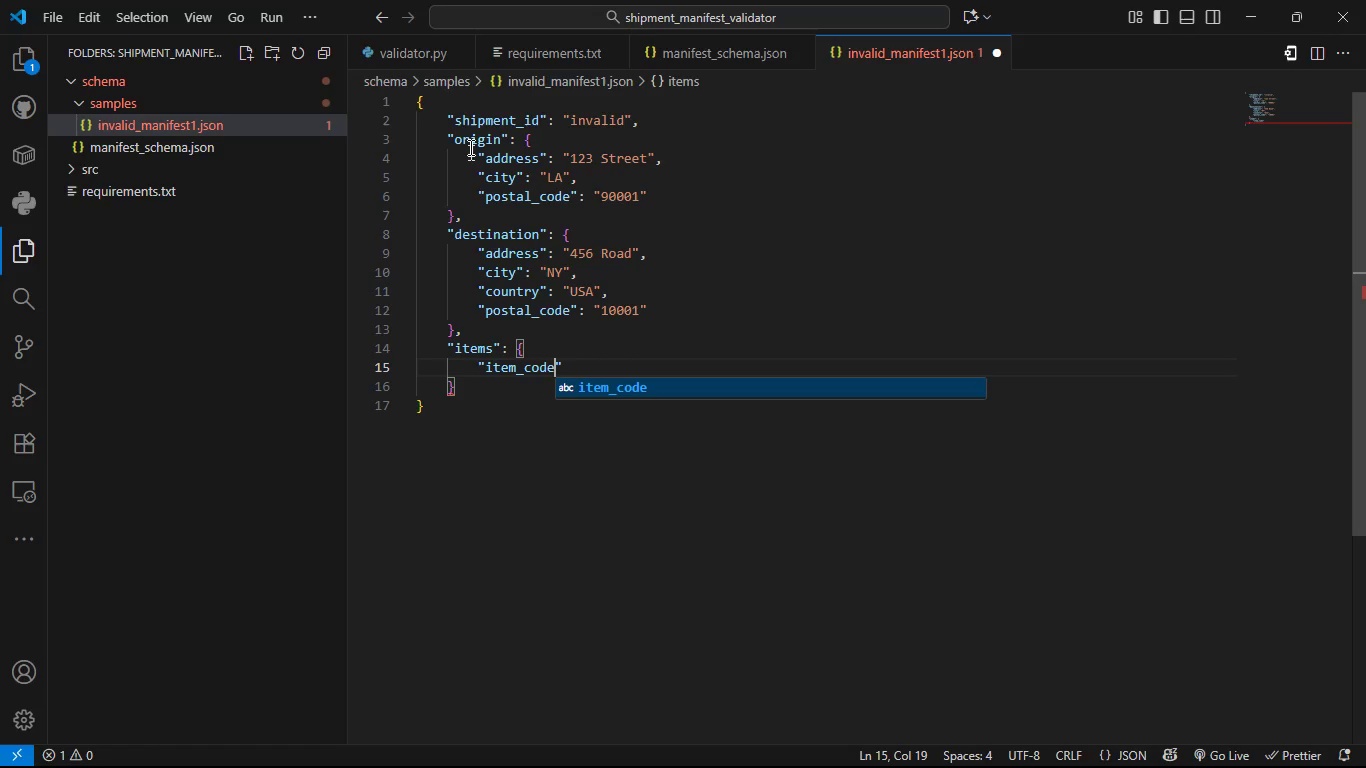 
key(ArrowRight)
 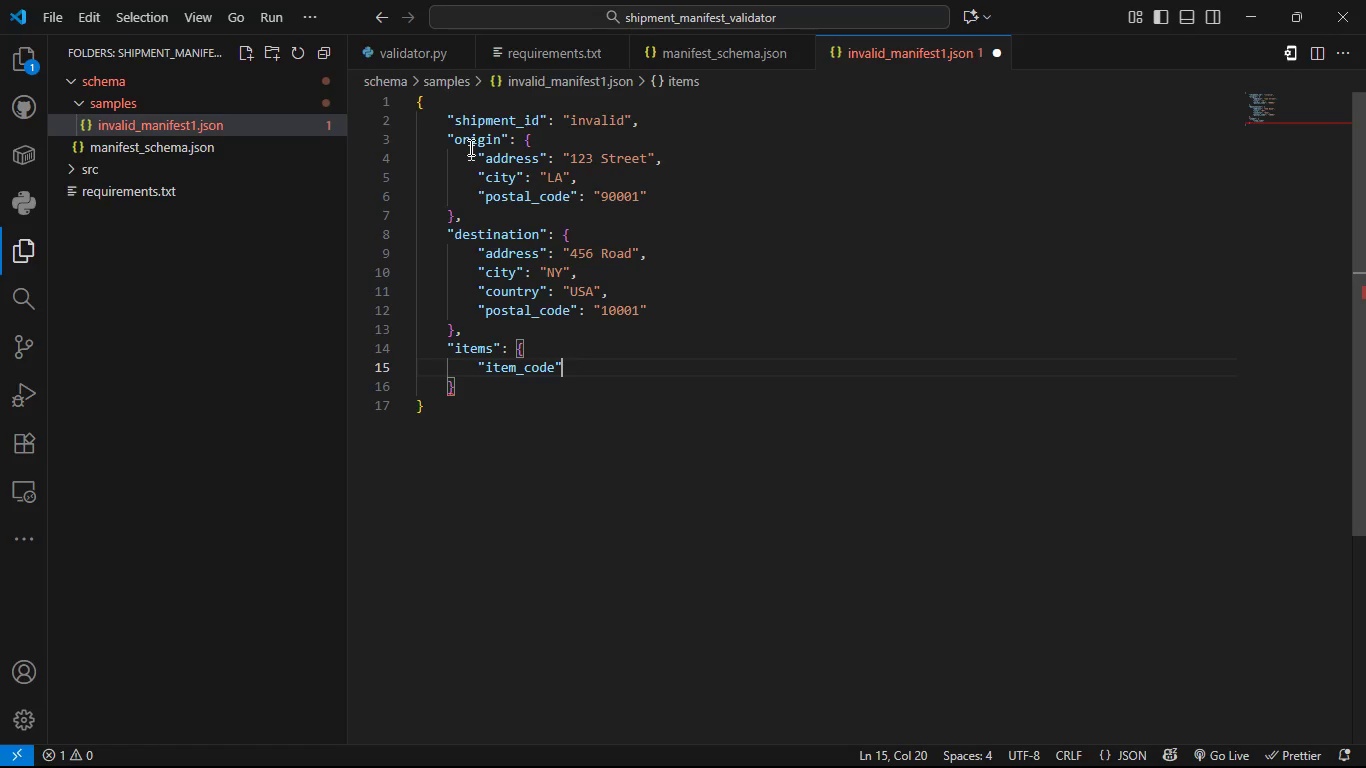 
type(: "i1)
 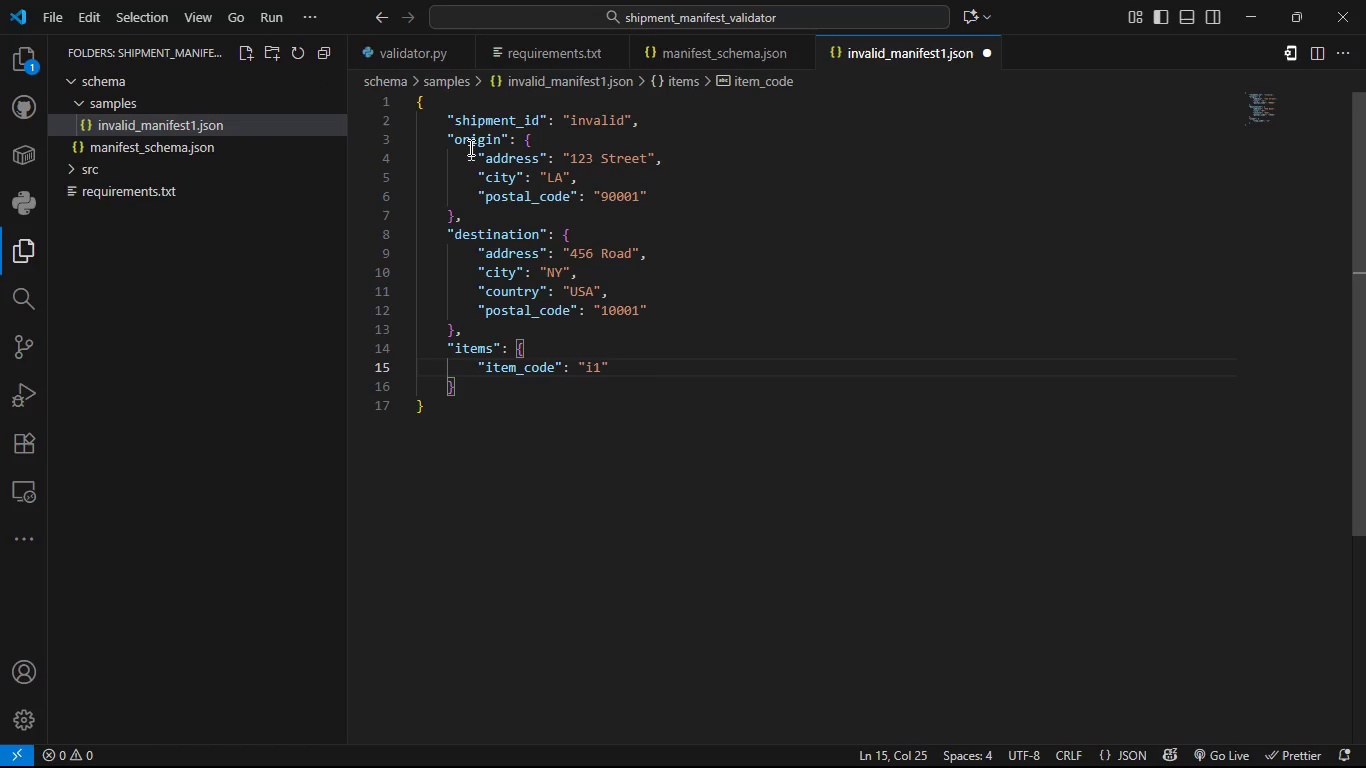 
key(ArrowRight)
 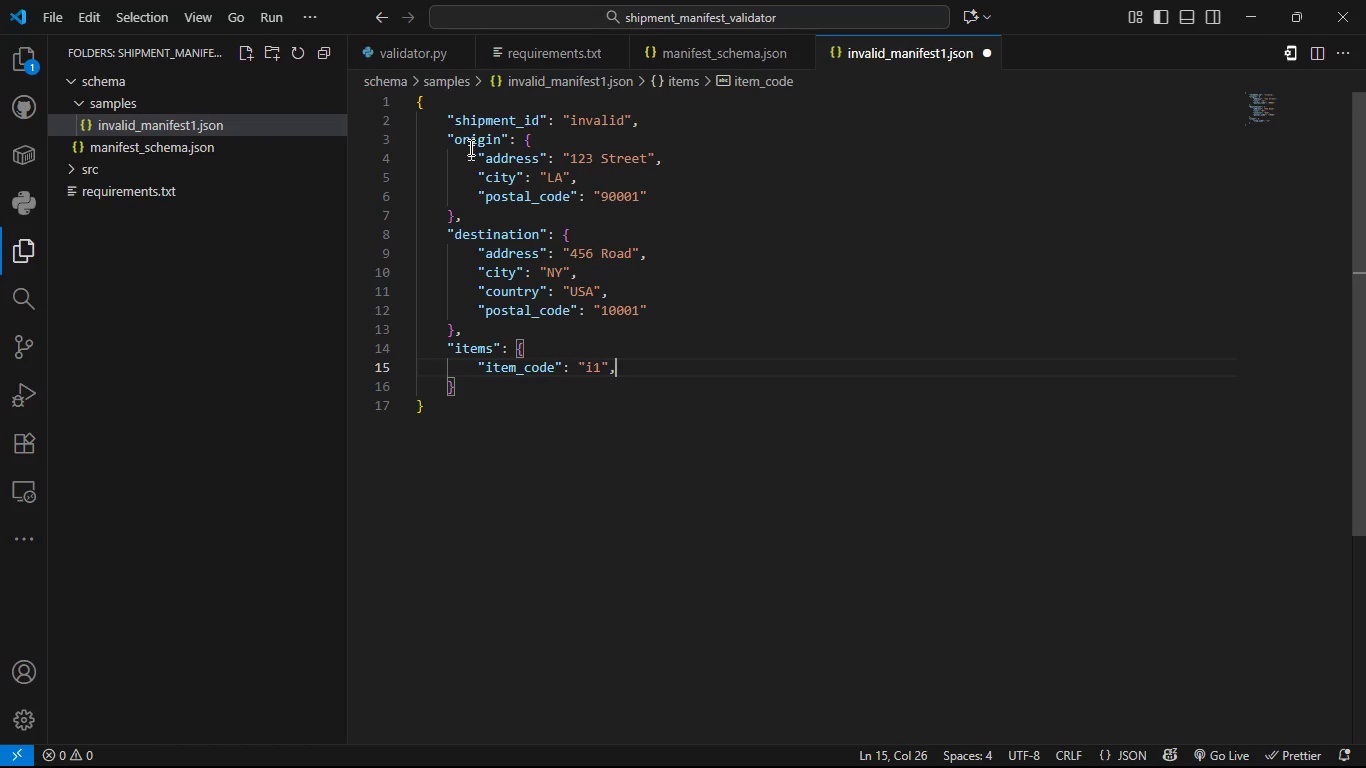 
key(Comma)
 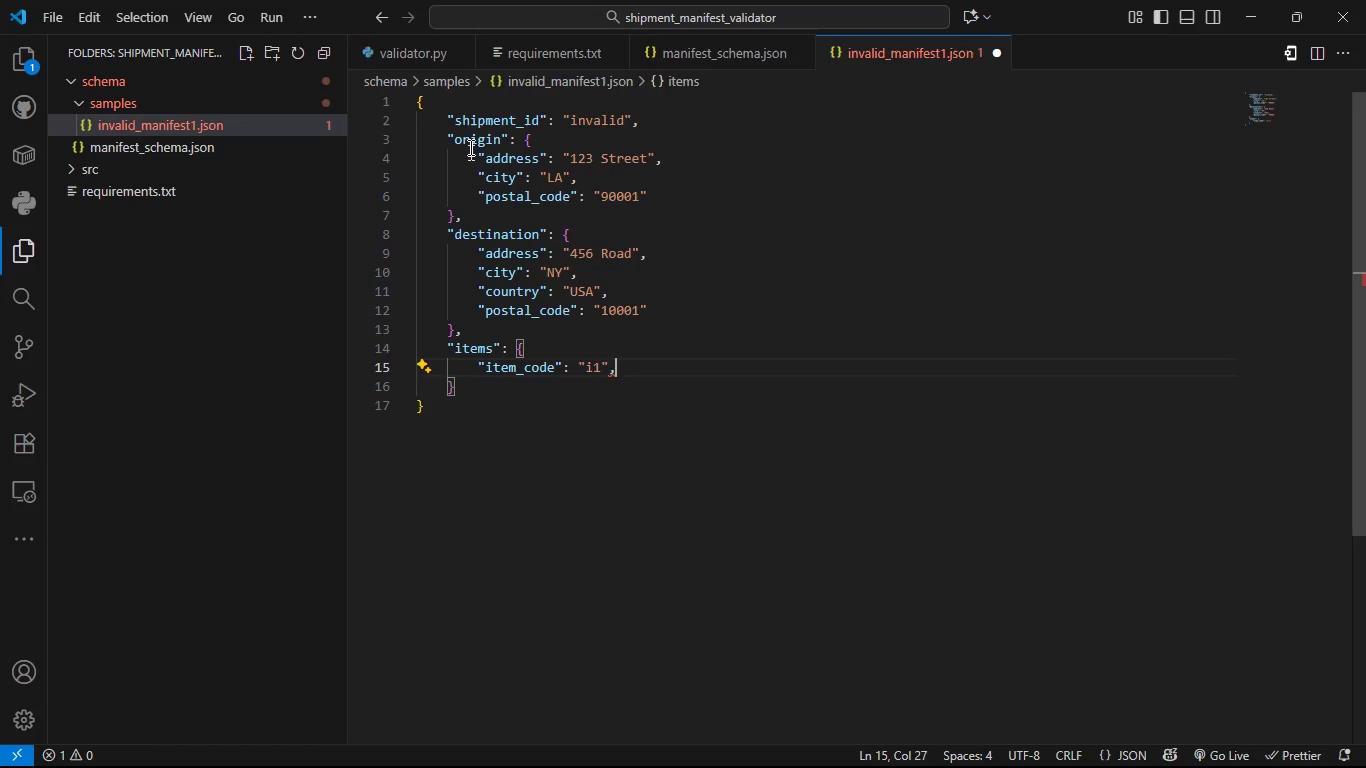 
key(Enter)
 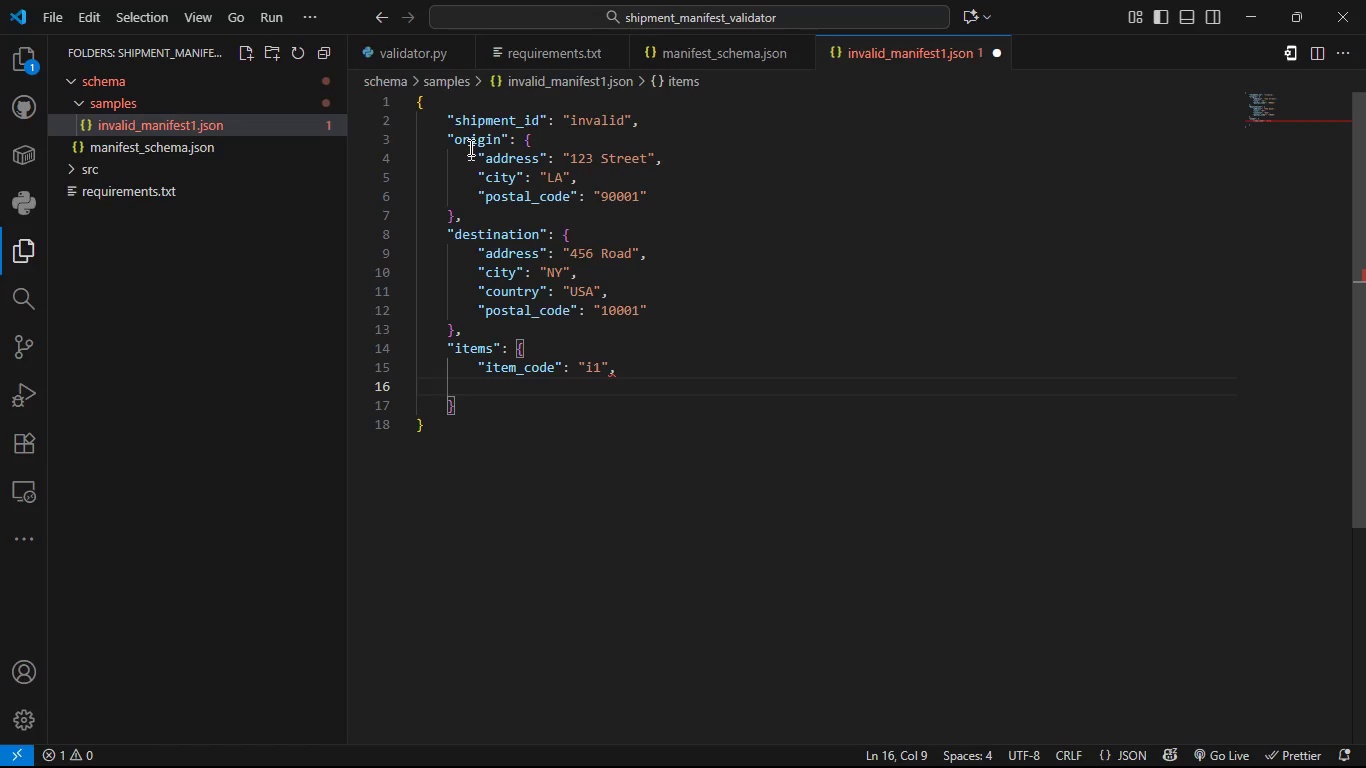 
type("u)
key(Backspace)
type(qun)
key(Tab)
 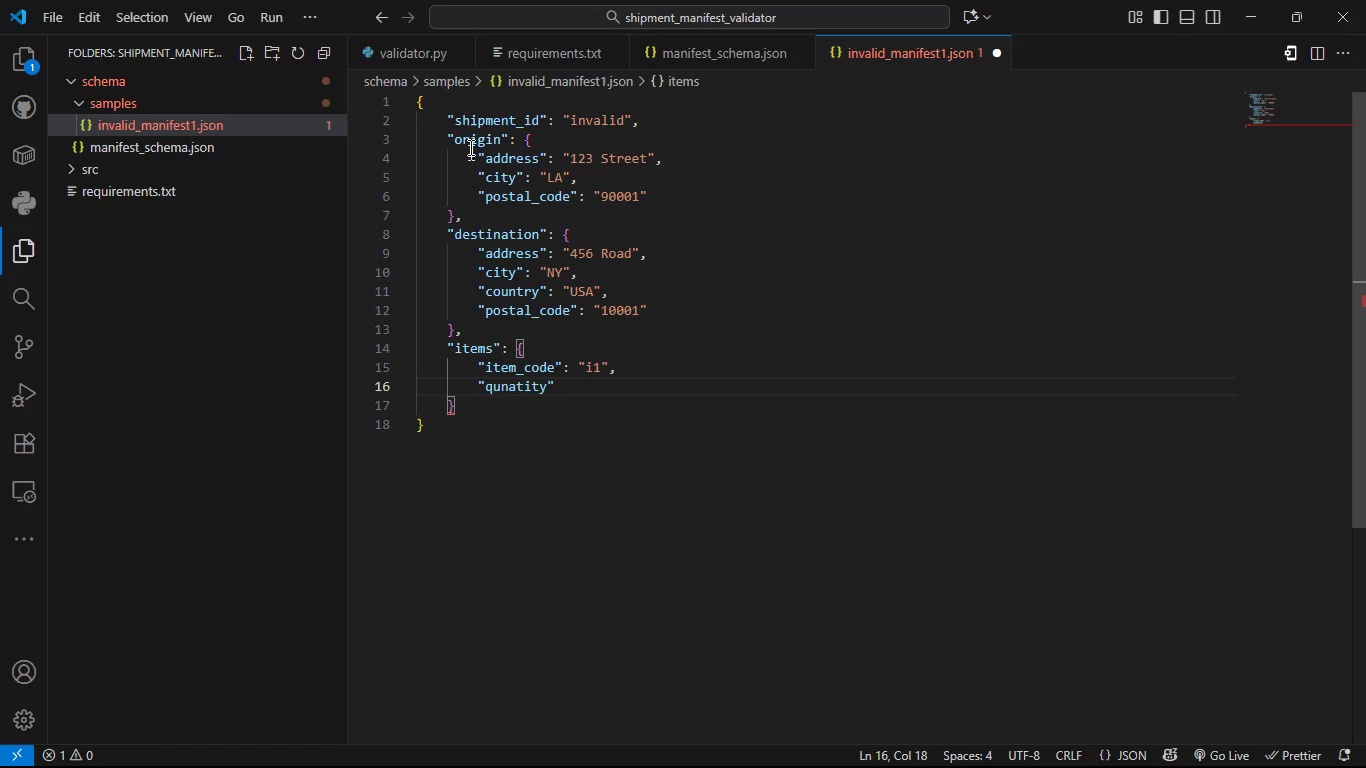 
key(ArrowRight)
 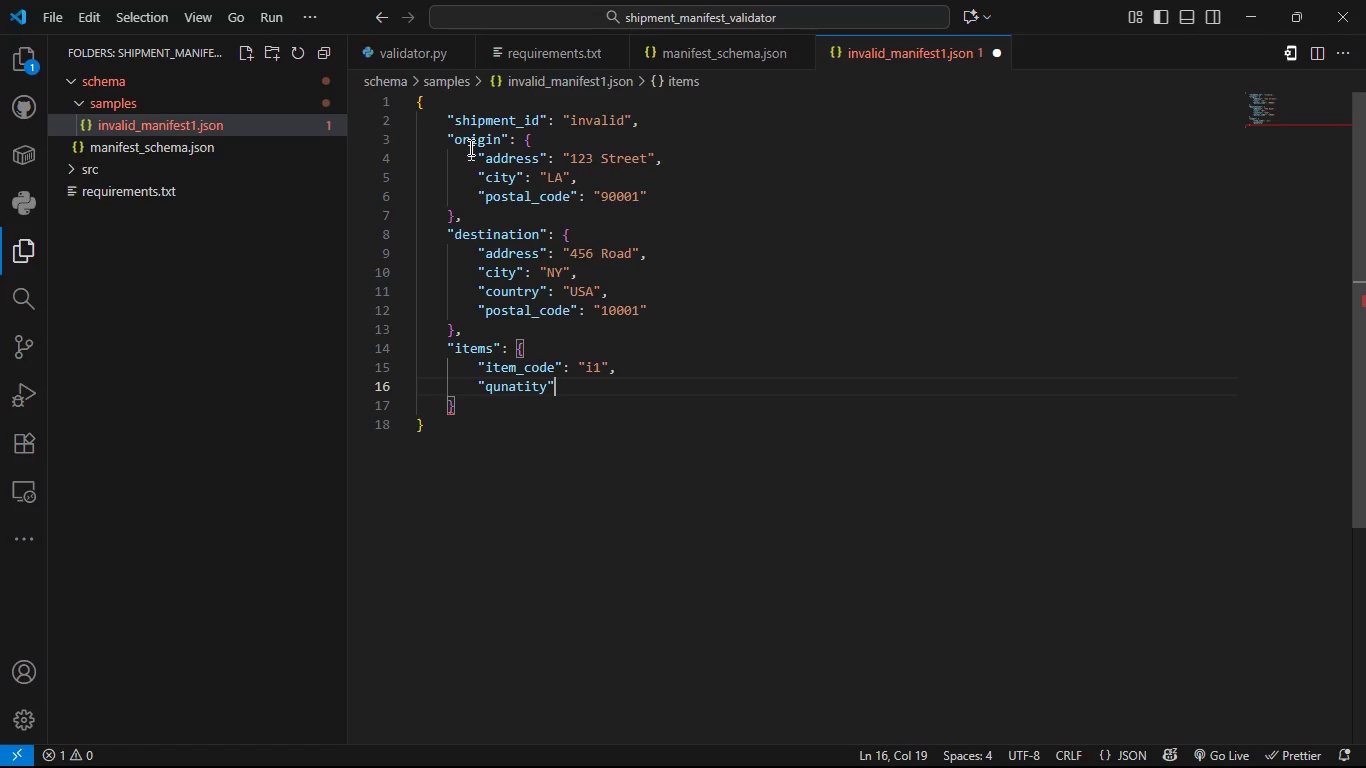 
key(Shift+ShiftLeft)
 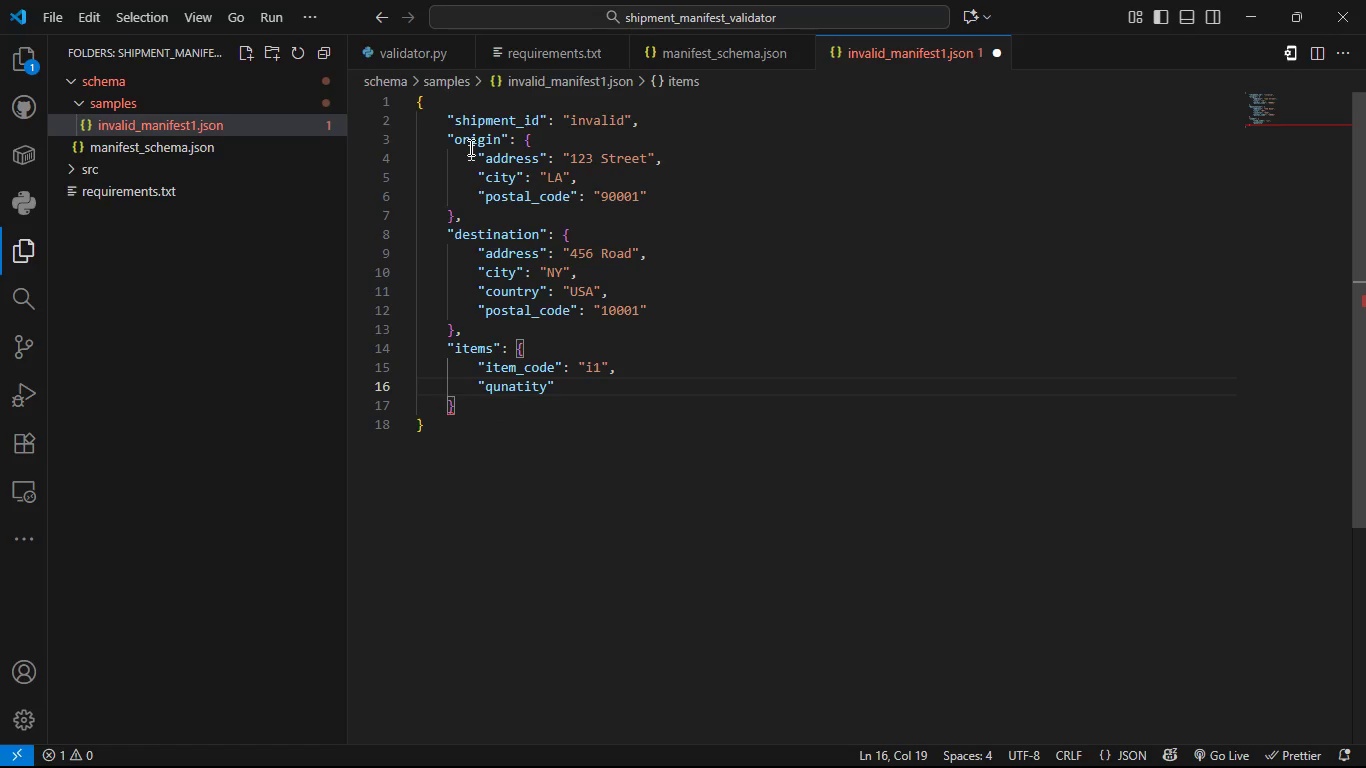 
key(Shift+Semicolon)
 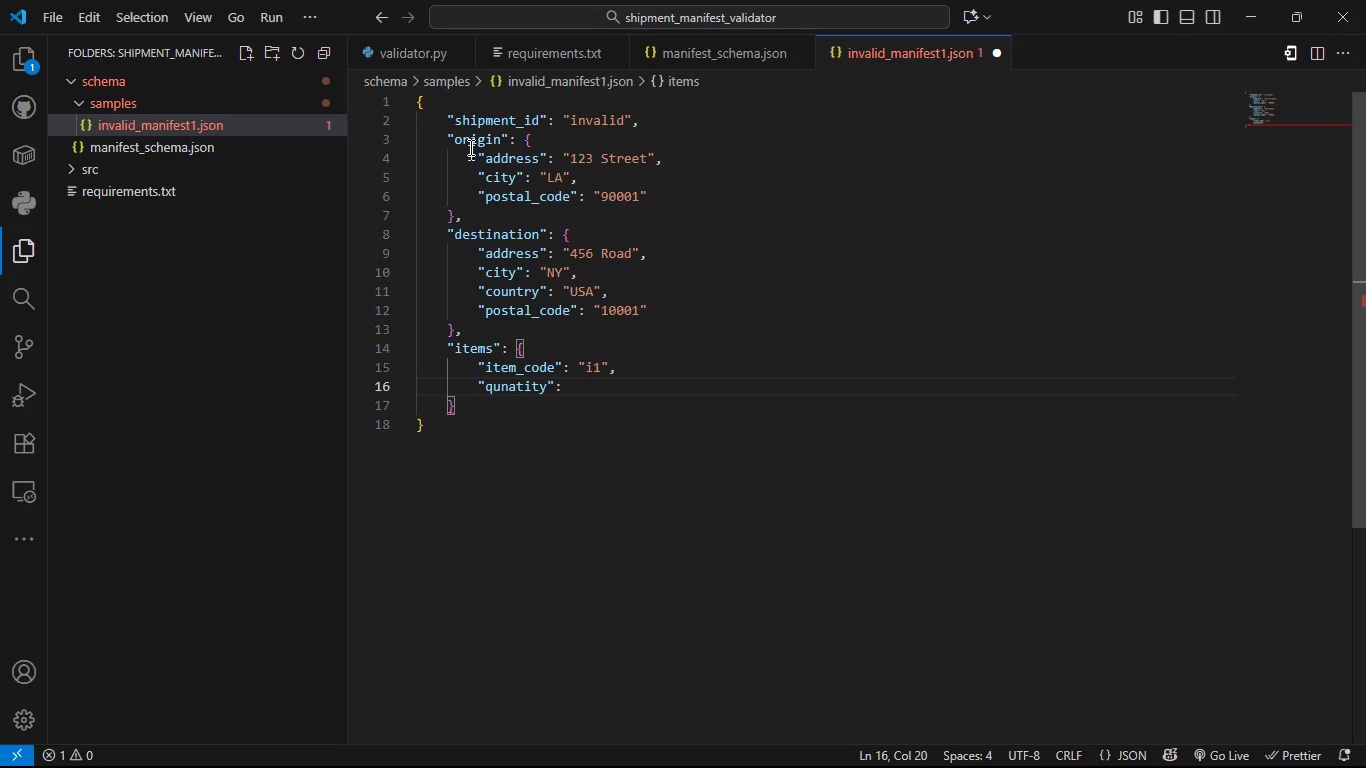 
key(Space)
 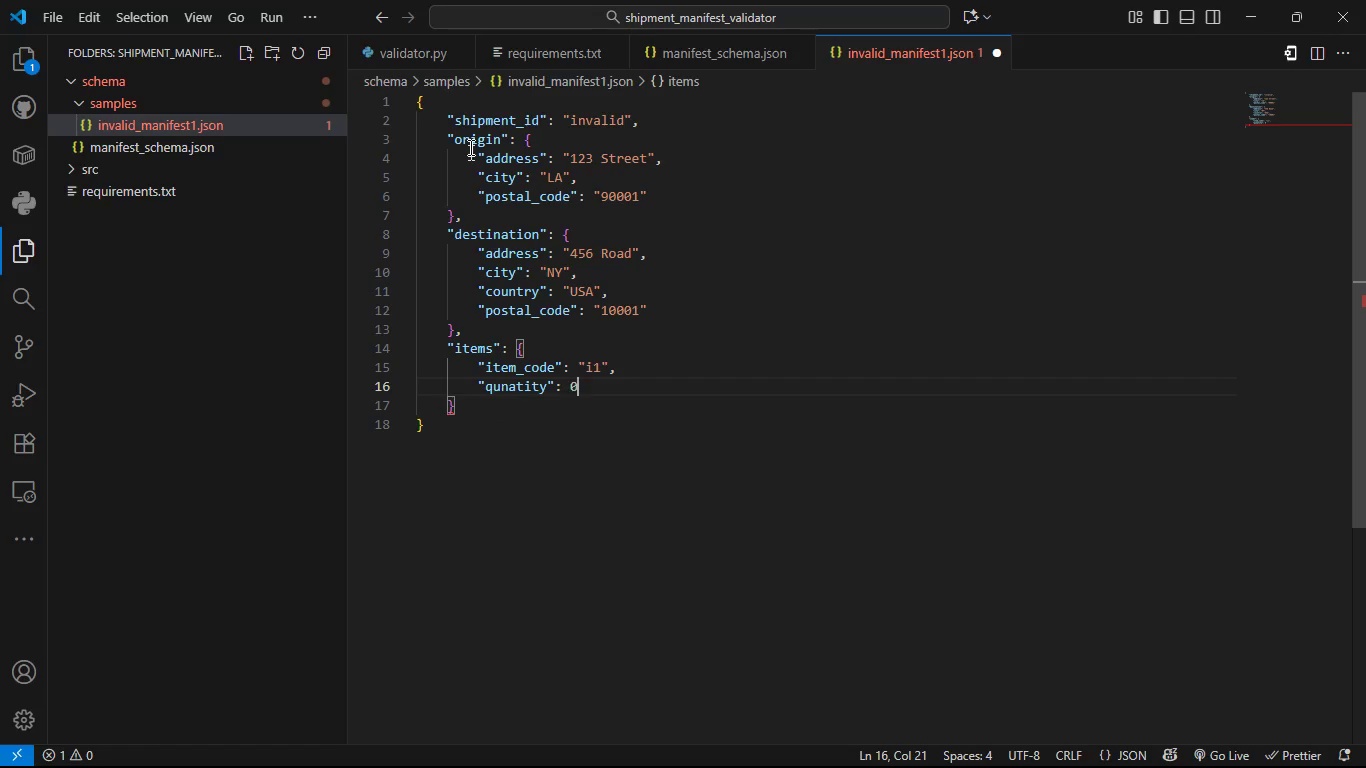 
key(0)
 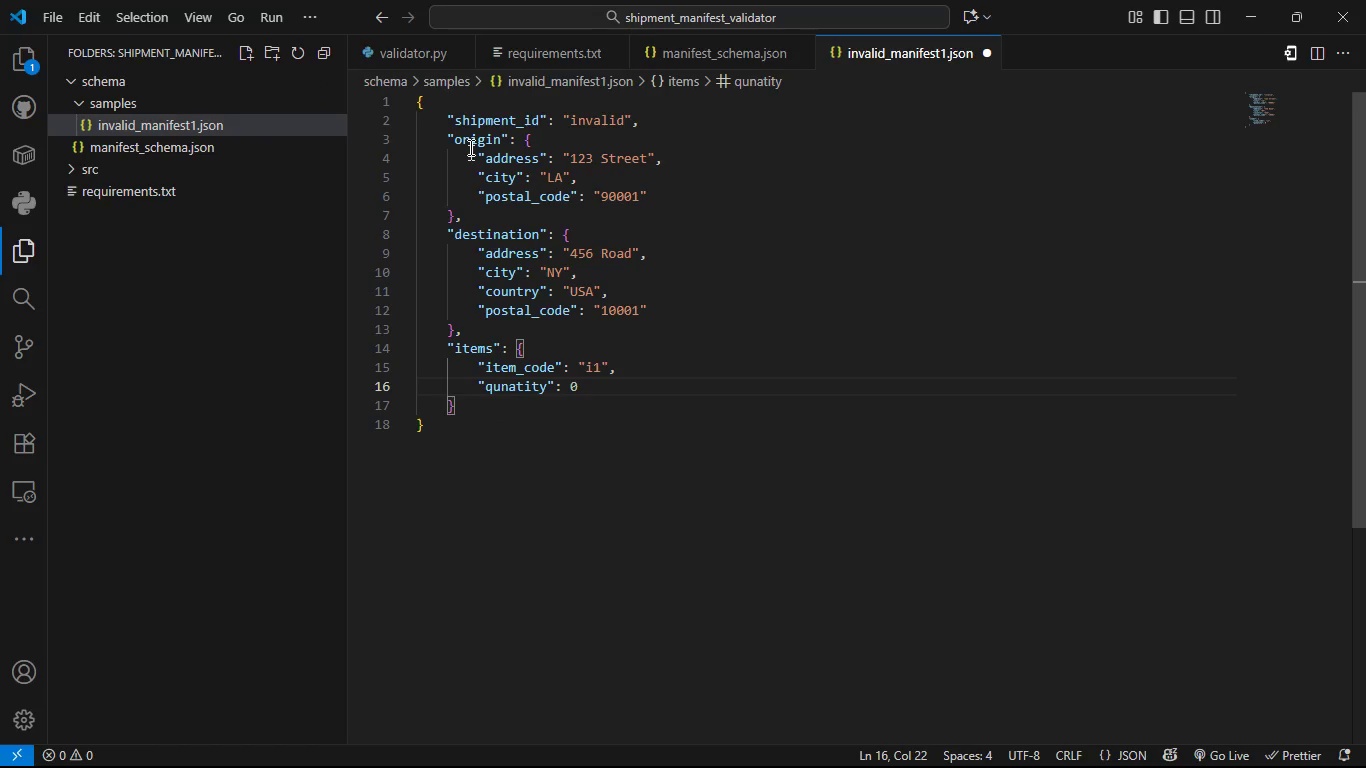 
key(Comma)
 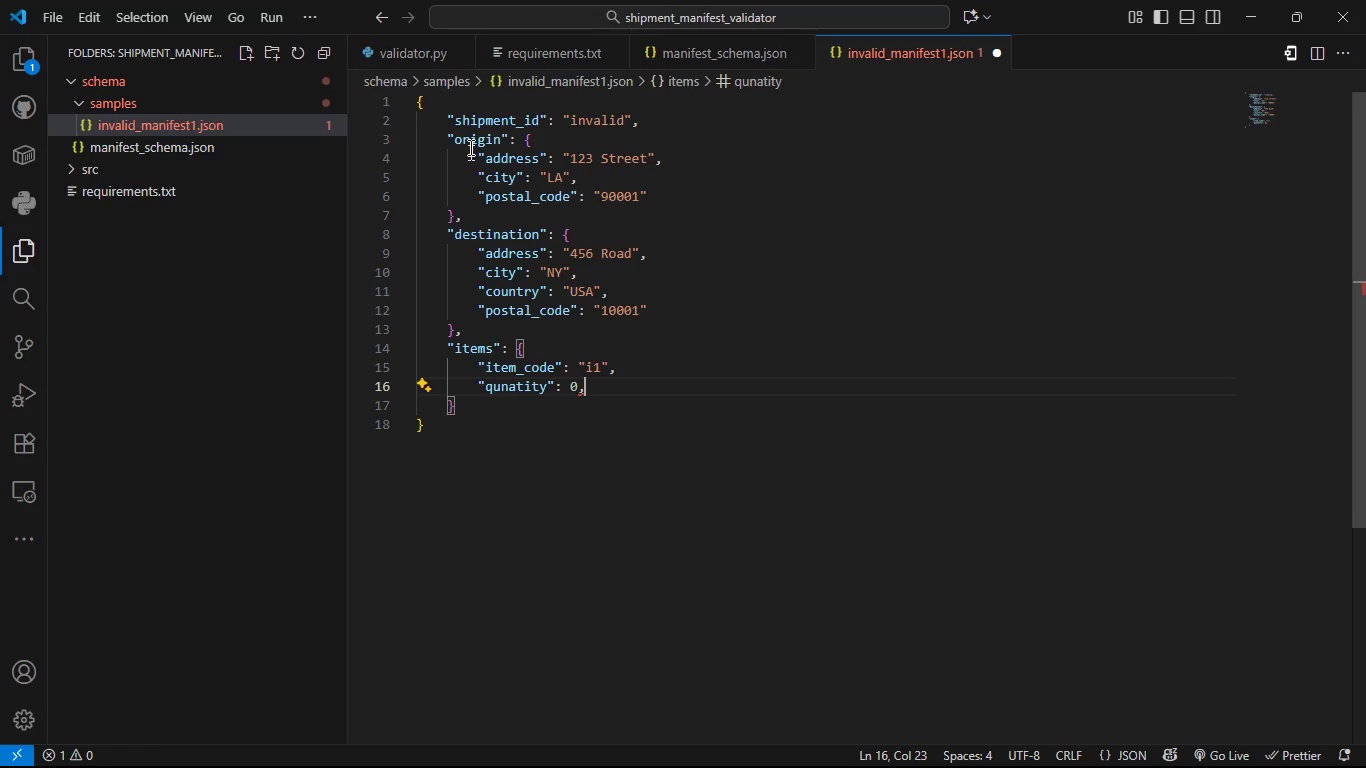 
key(Enter)
 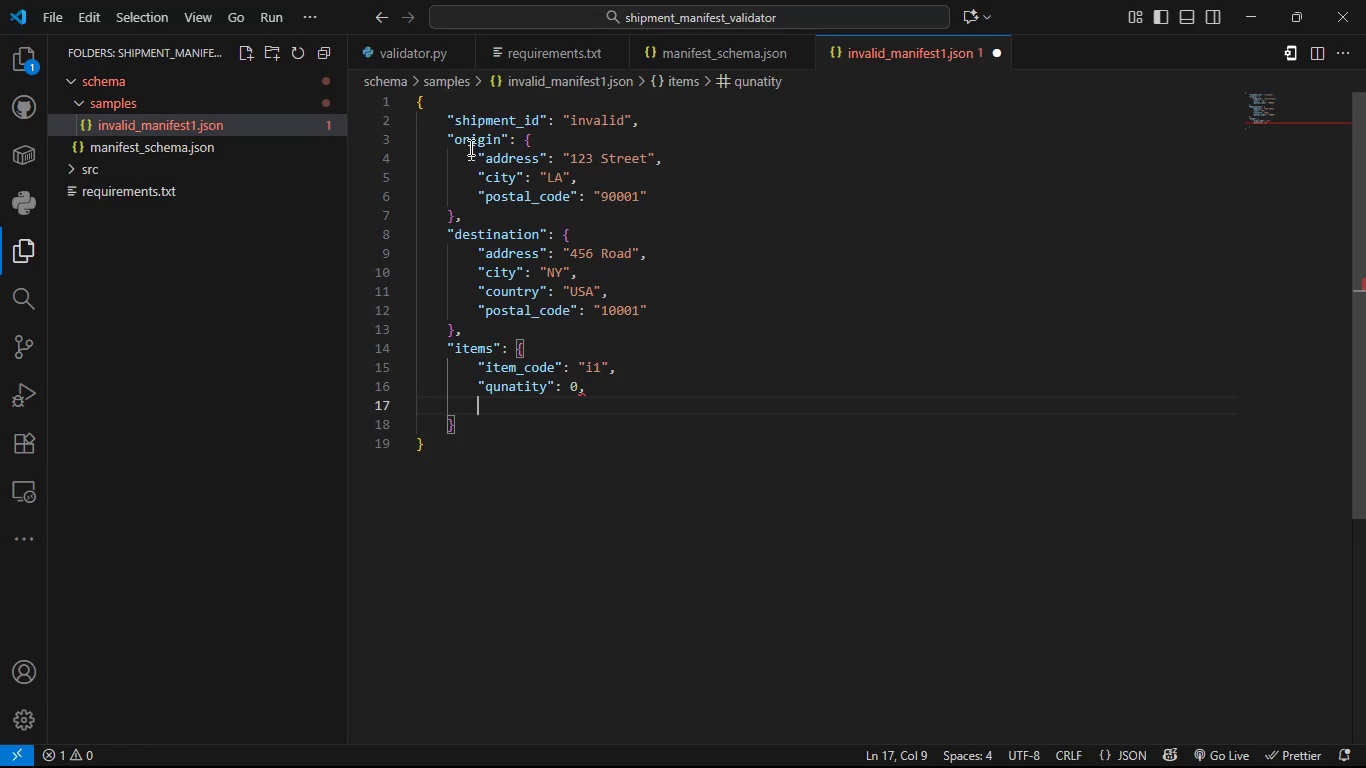 
type(:)
key(Backspace)
type("dea)
key(Backspace)
type(sc)
key(Tab)
 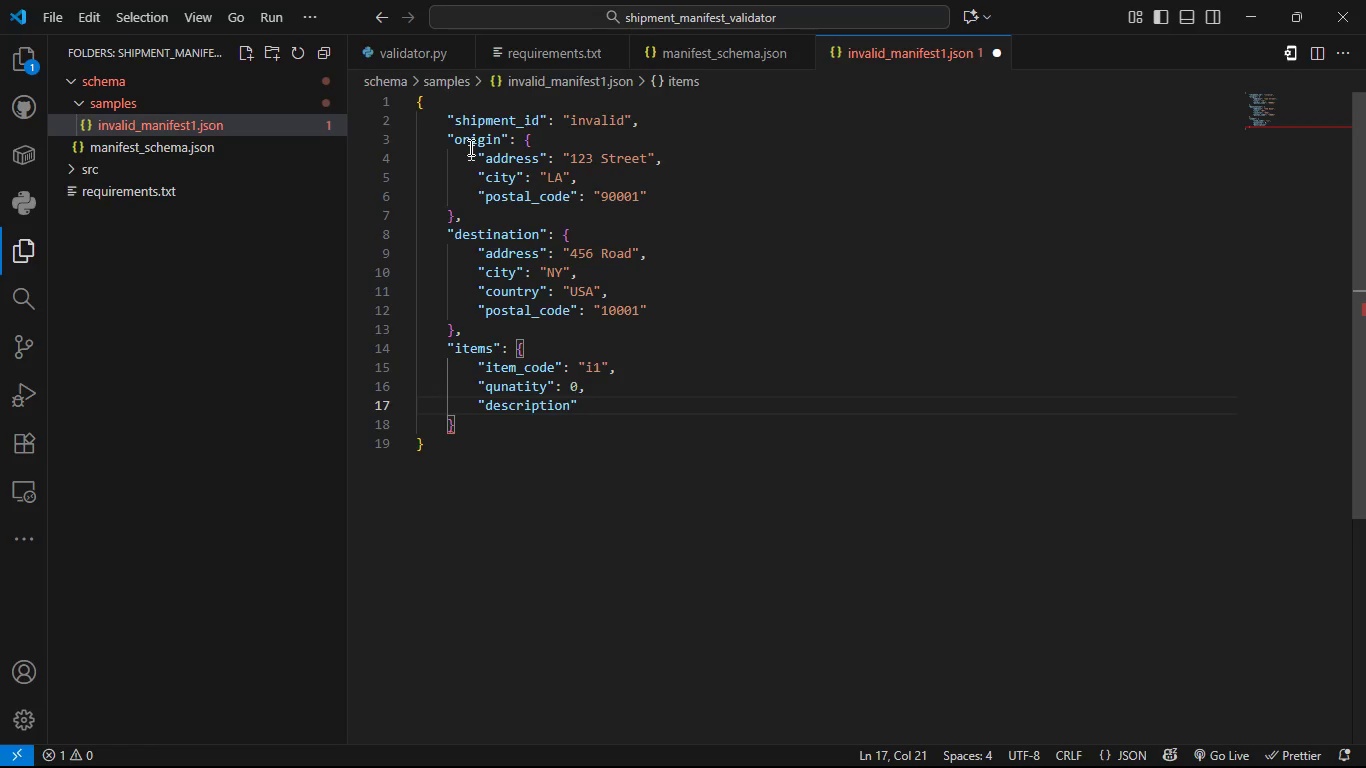 
key(ArrowRight)
 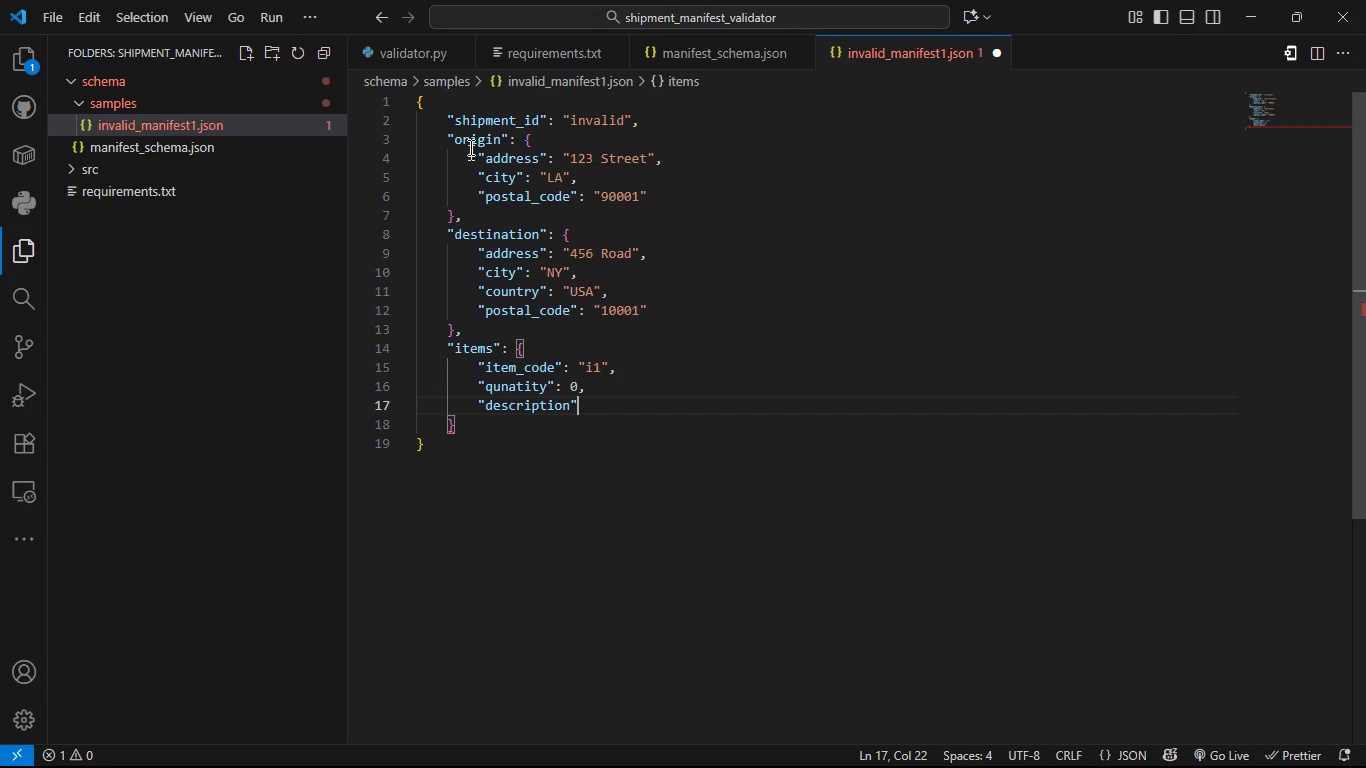 
type(: "Bad Item)
 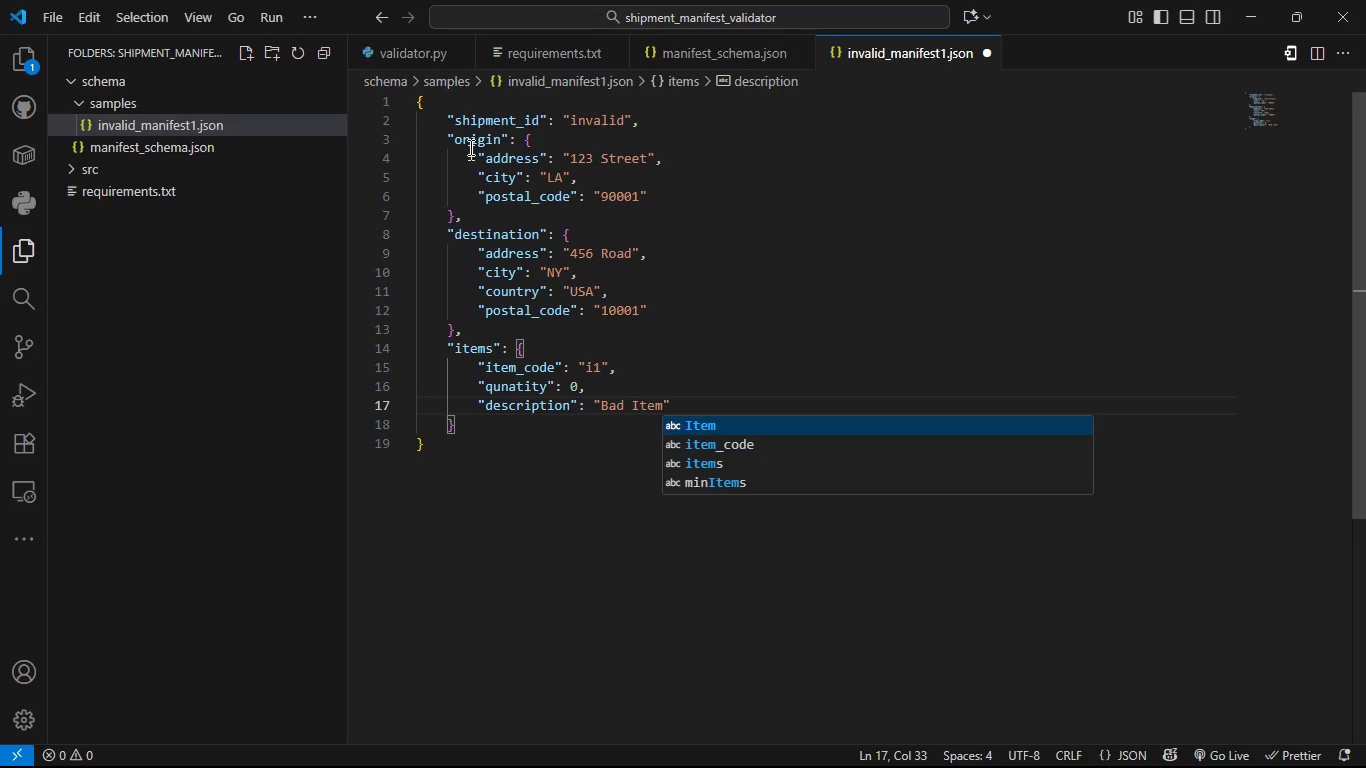 
key(ArrowDown)
 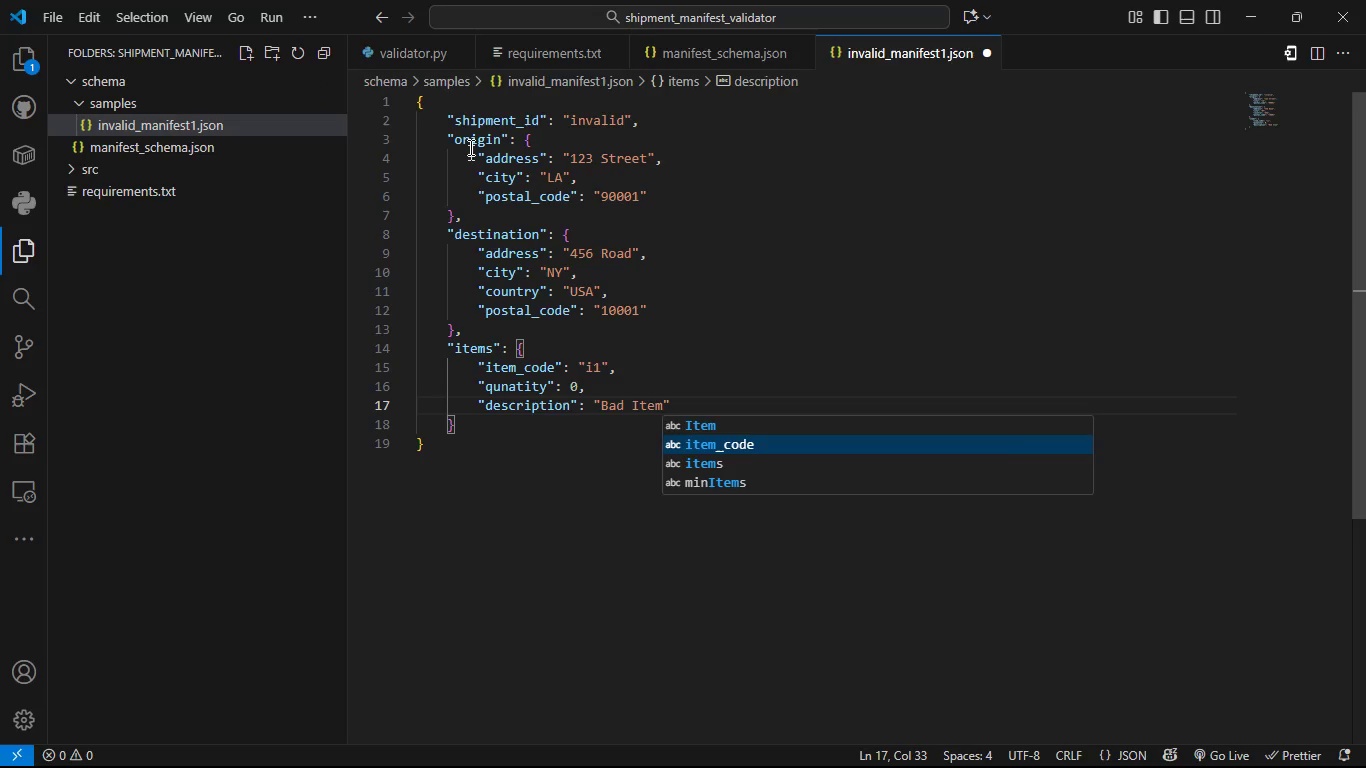 
key(Escape)
 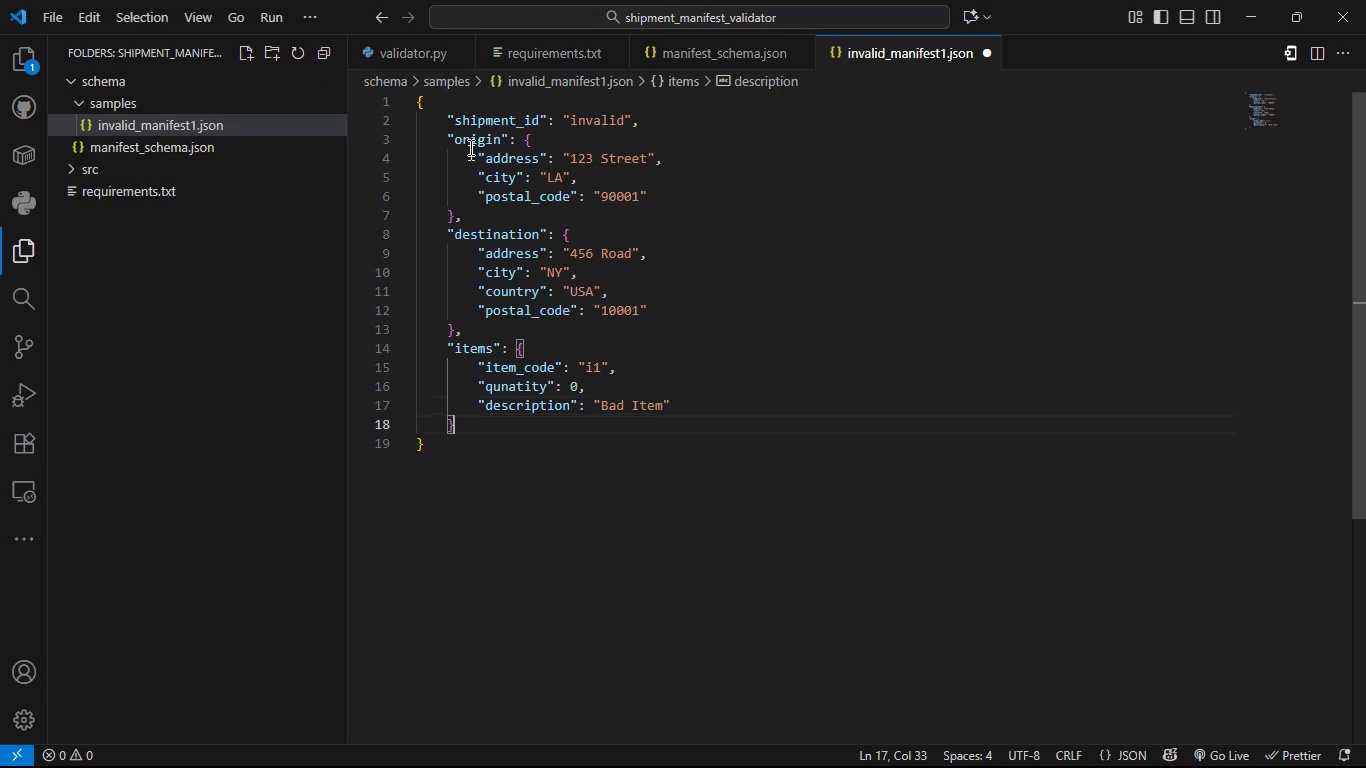 
key(ArrowDown)
 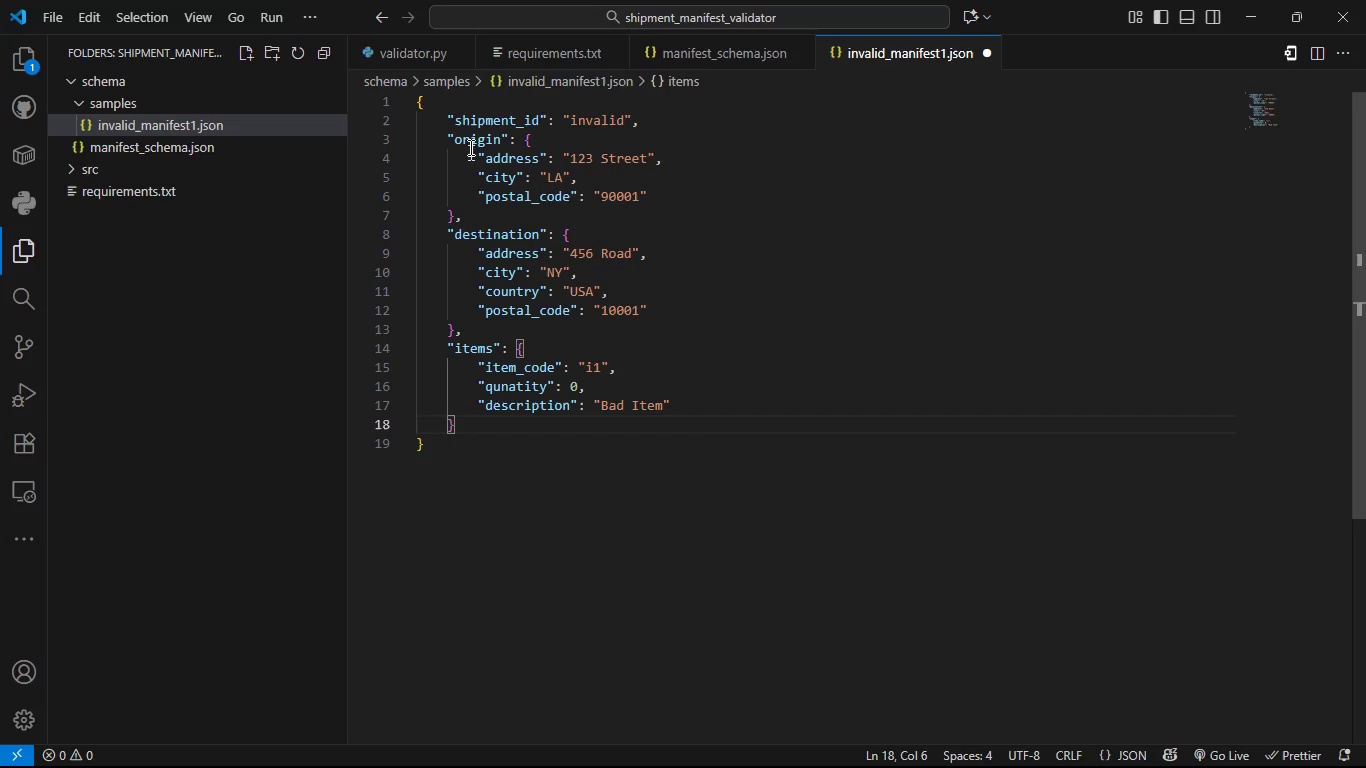 
key(Enter)
 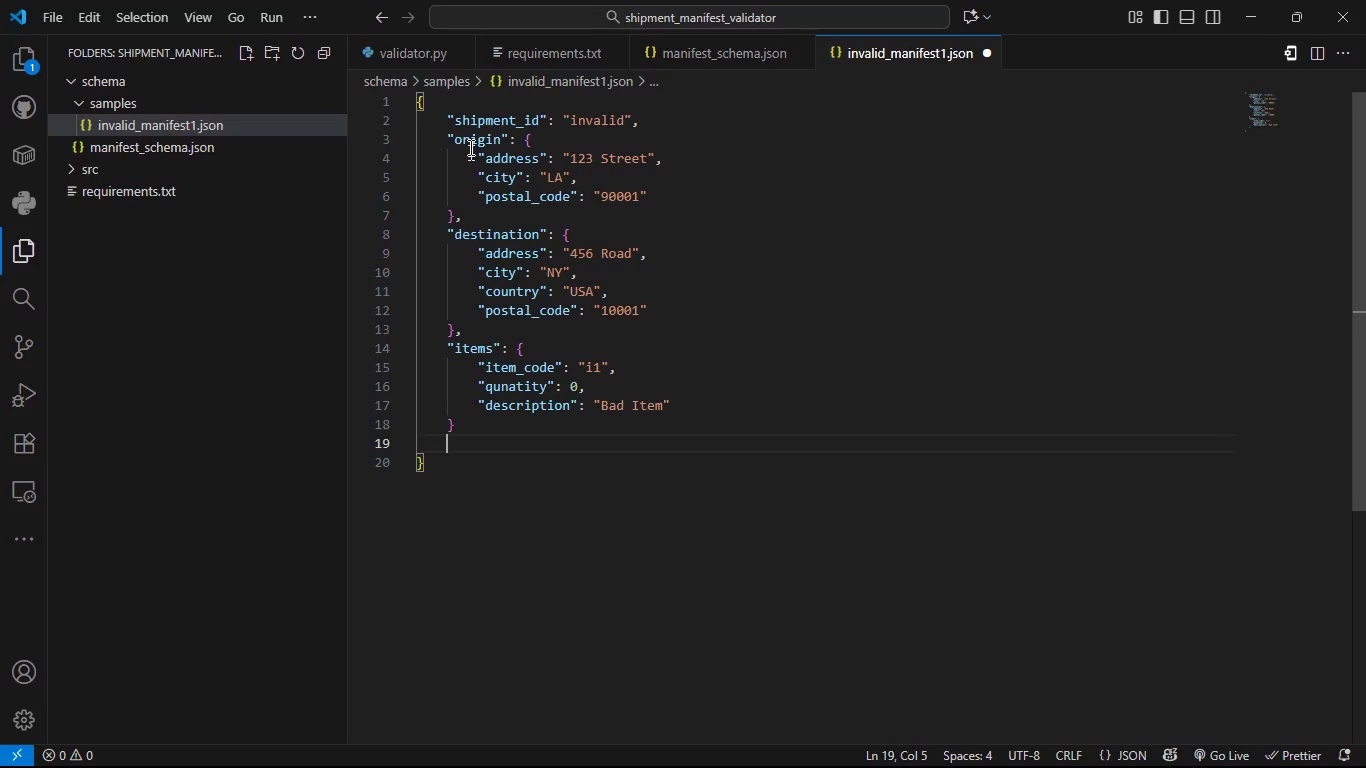 
type("pi)
key(Backspace)
key(Backspace)
type(priority)
 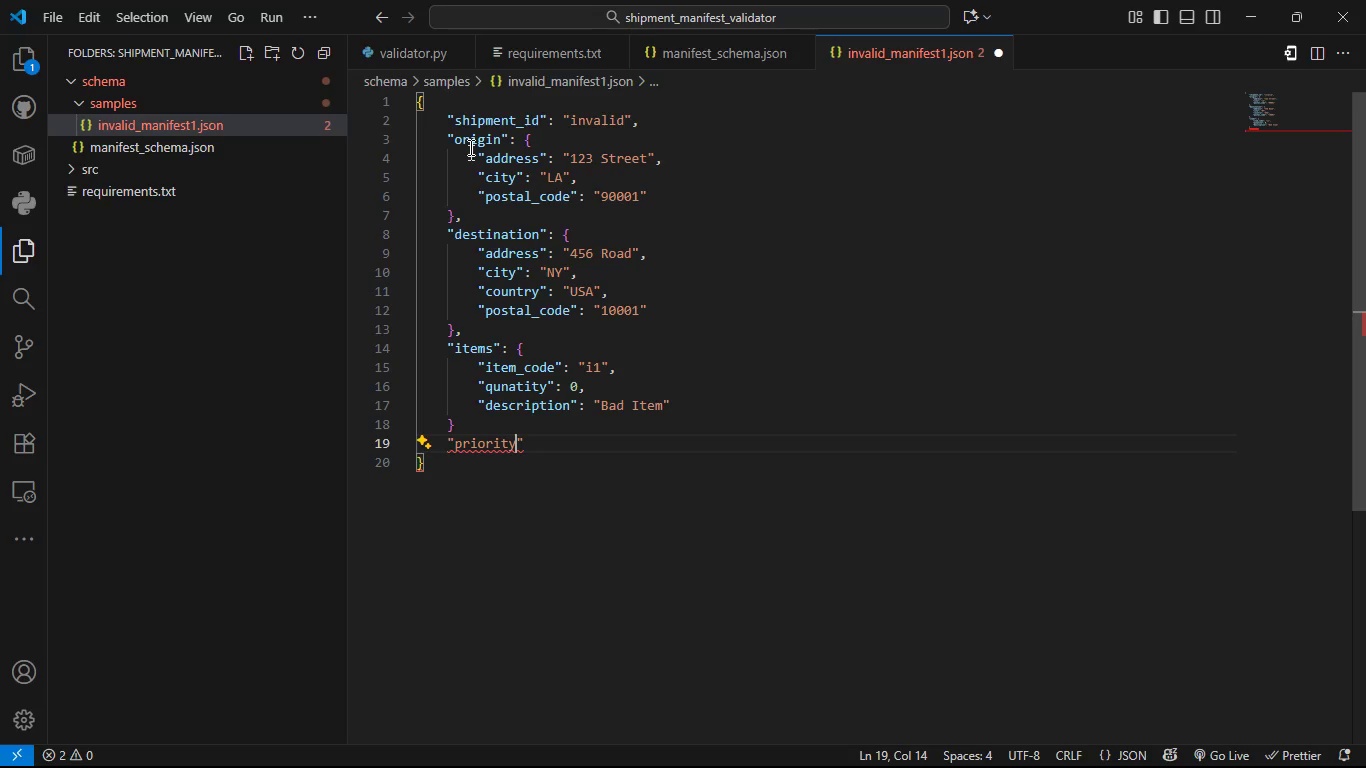 
key(ArrowRight)
 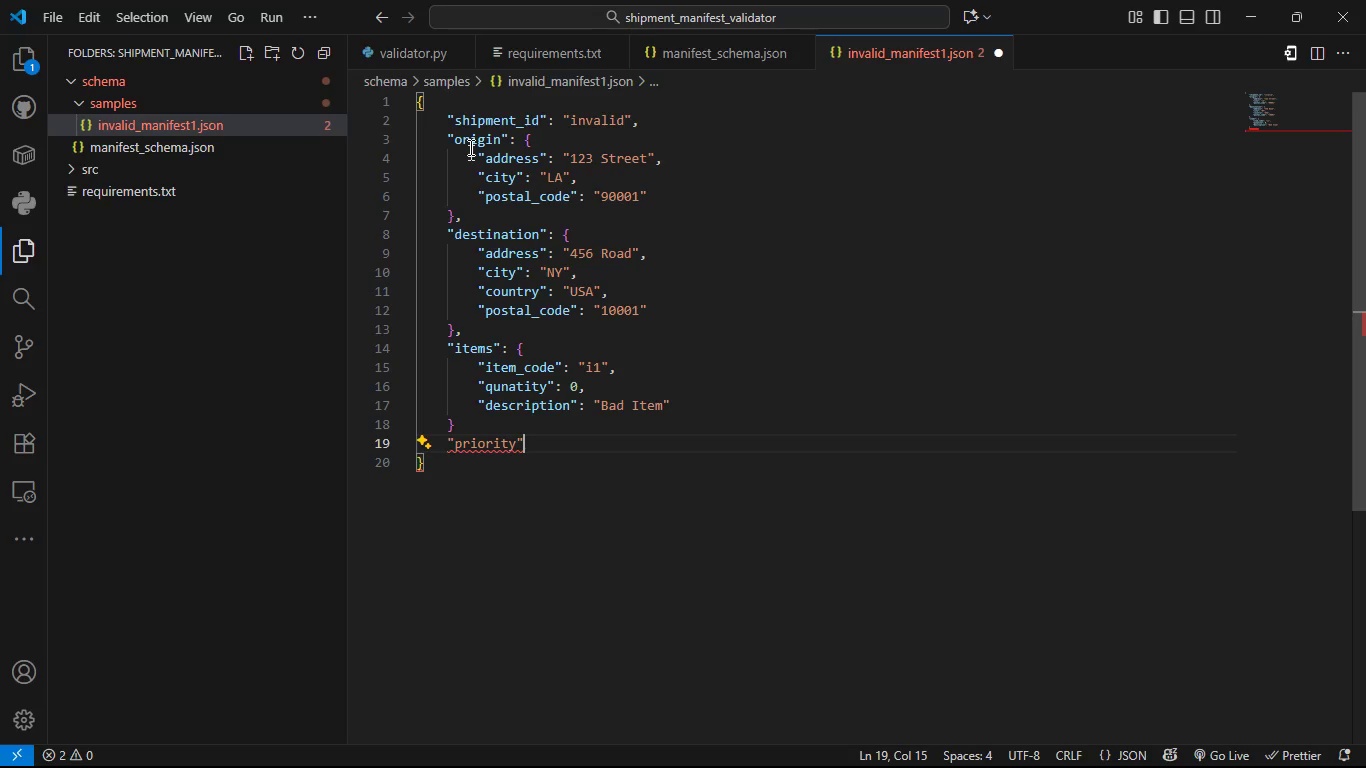 
type(: "UNK)
key(Backspace)
key(Backspace)
key(Backspace)
type(UN)
key(Backspace)
key(Backspace)
type(unknow)
 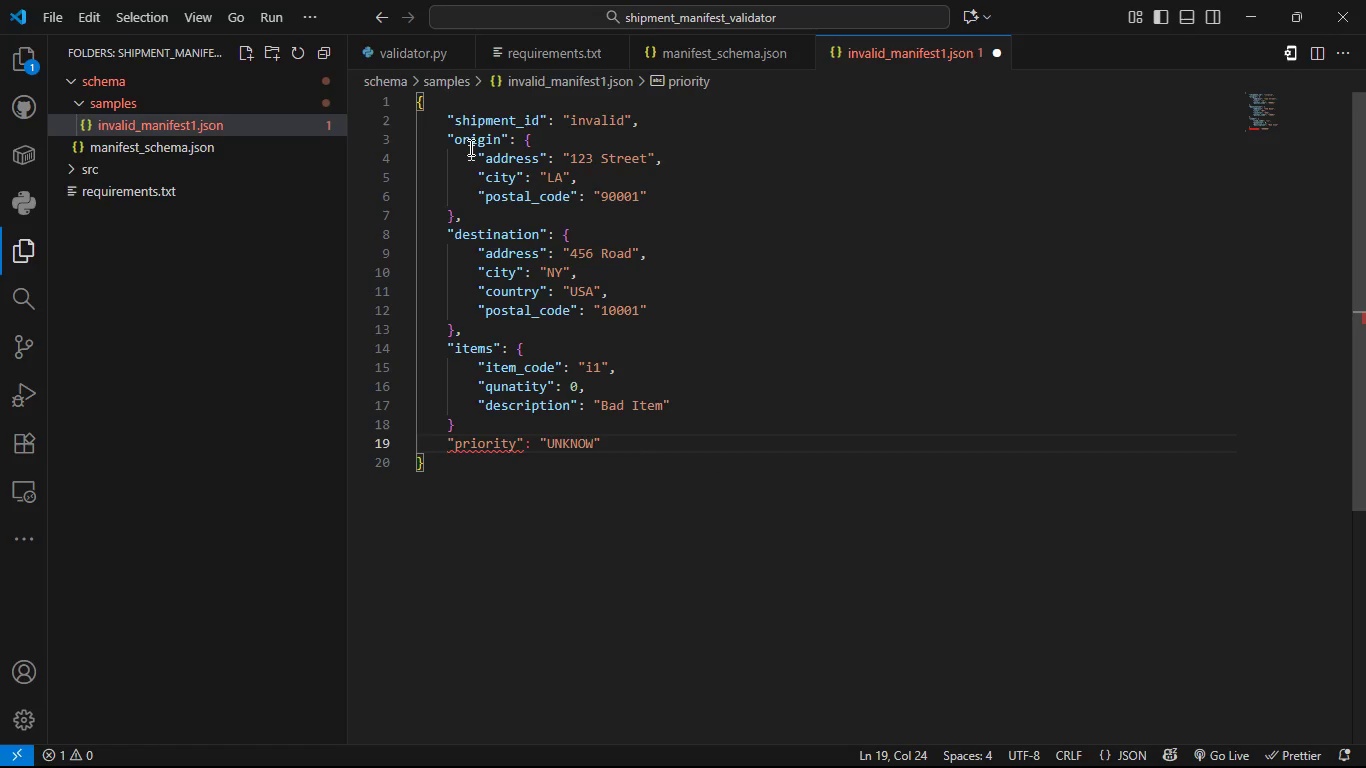 
key(ArrowRight)
 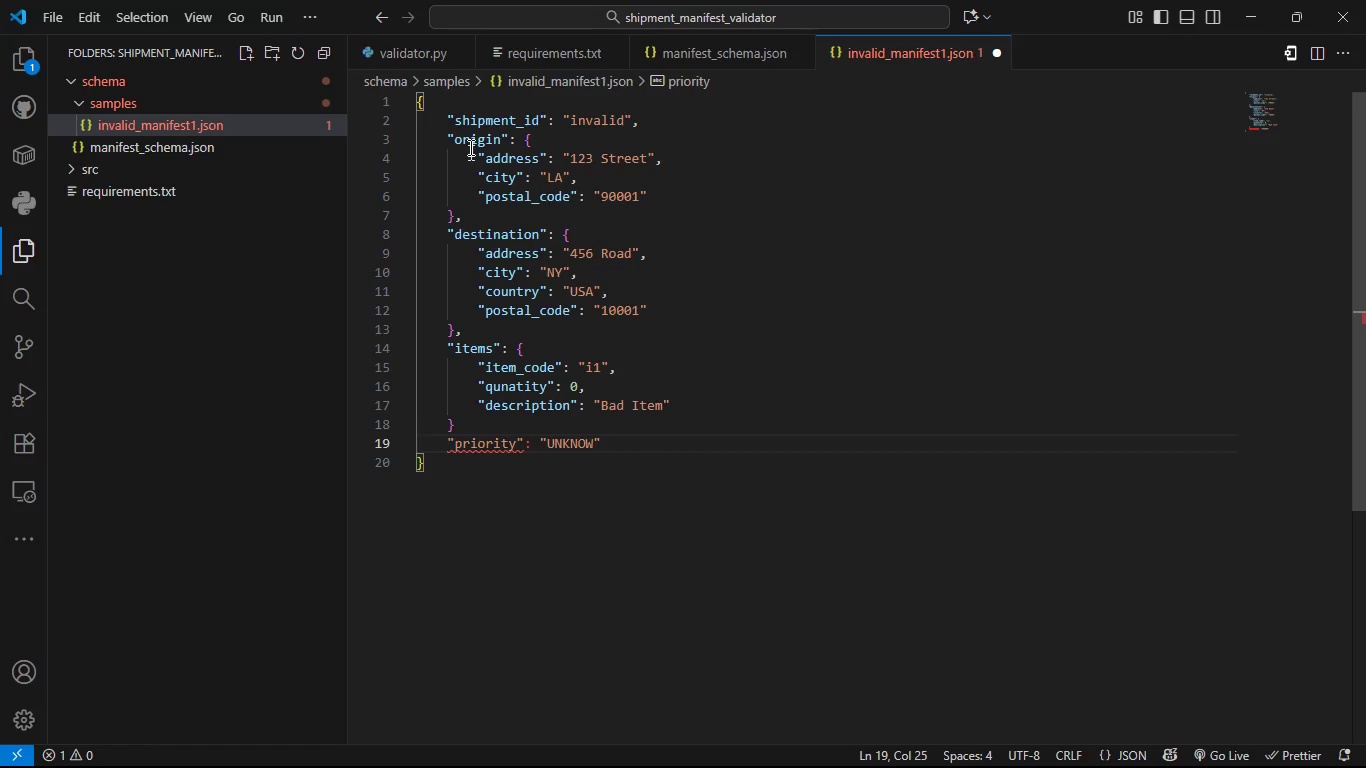 
key(ArrowUp)
 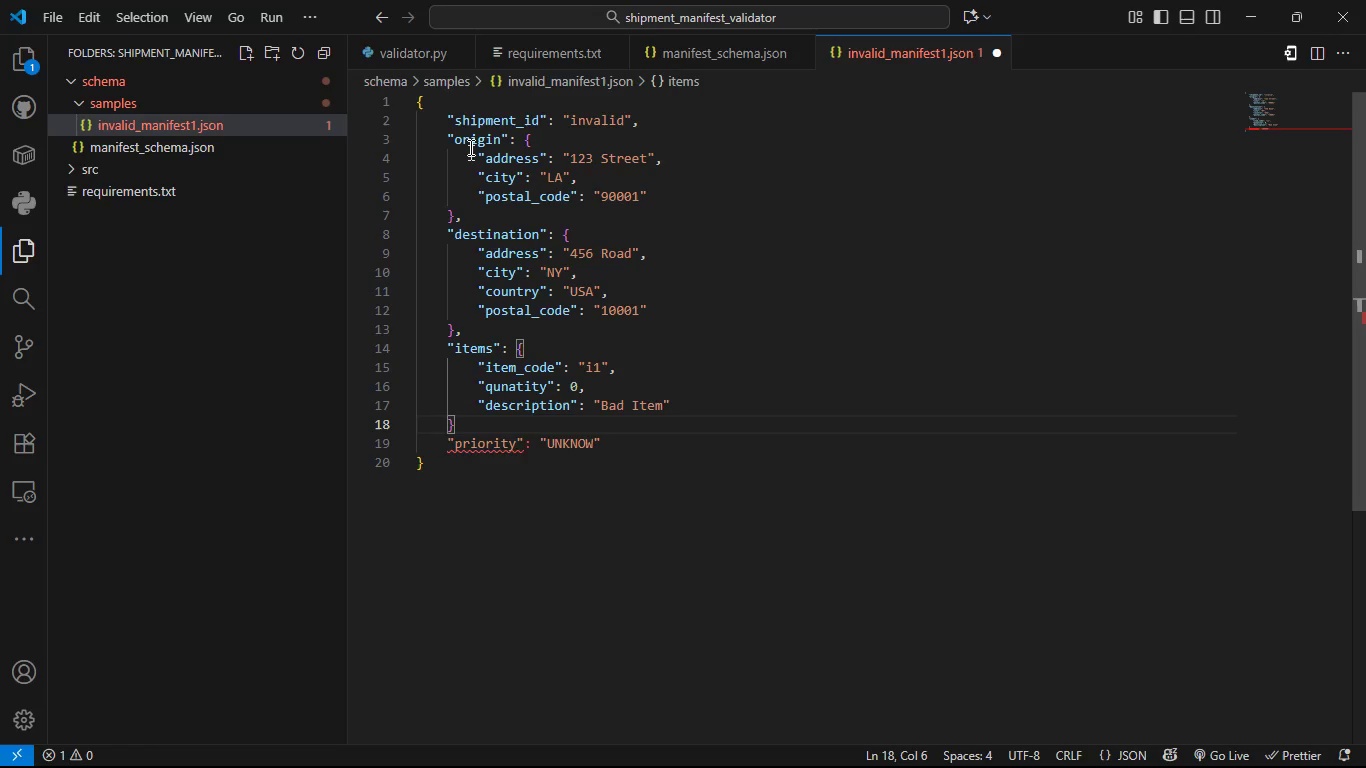 
key(Comma)
 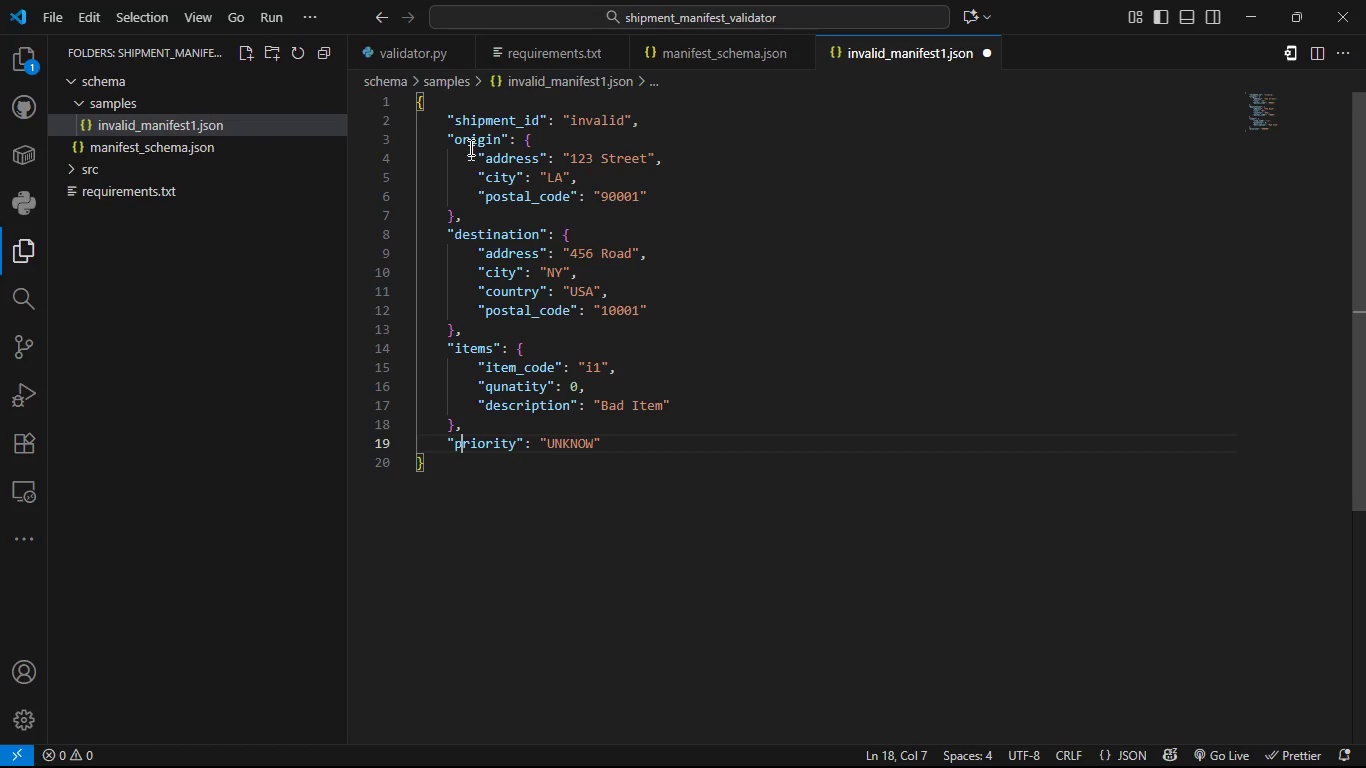 
key(ArrowDown)
 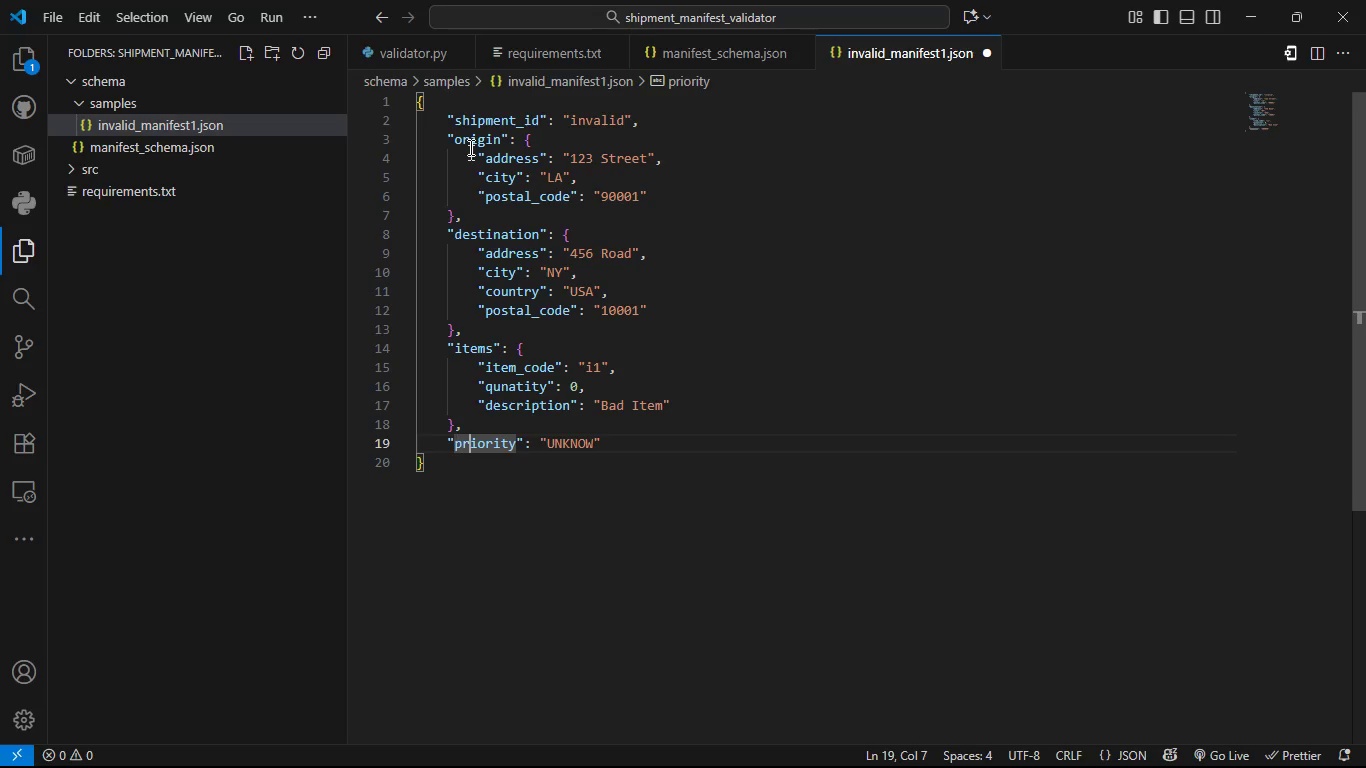 
hold_key(key=ArrowRight, duration=0.37)
 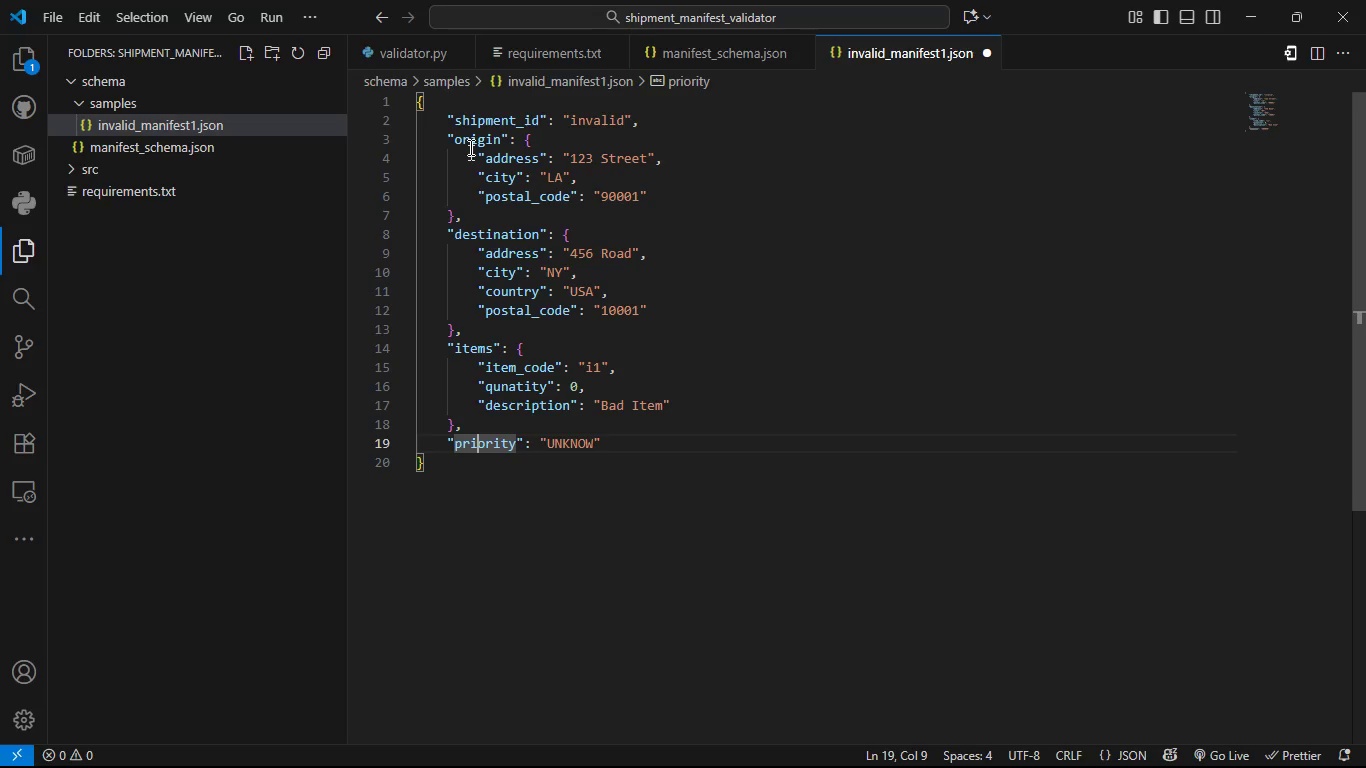 
key(ArrowRight)
 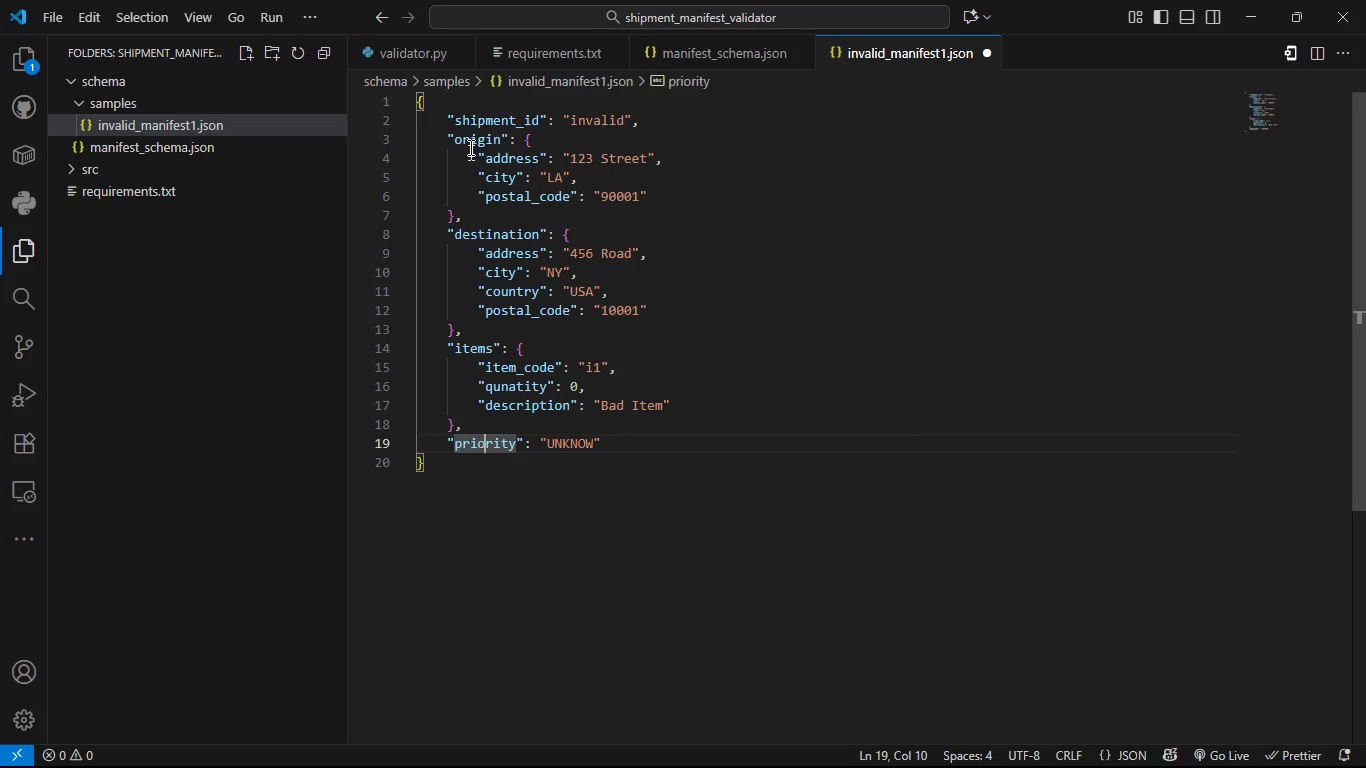 
key(ArrowRight)
 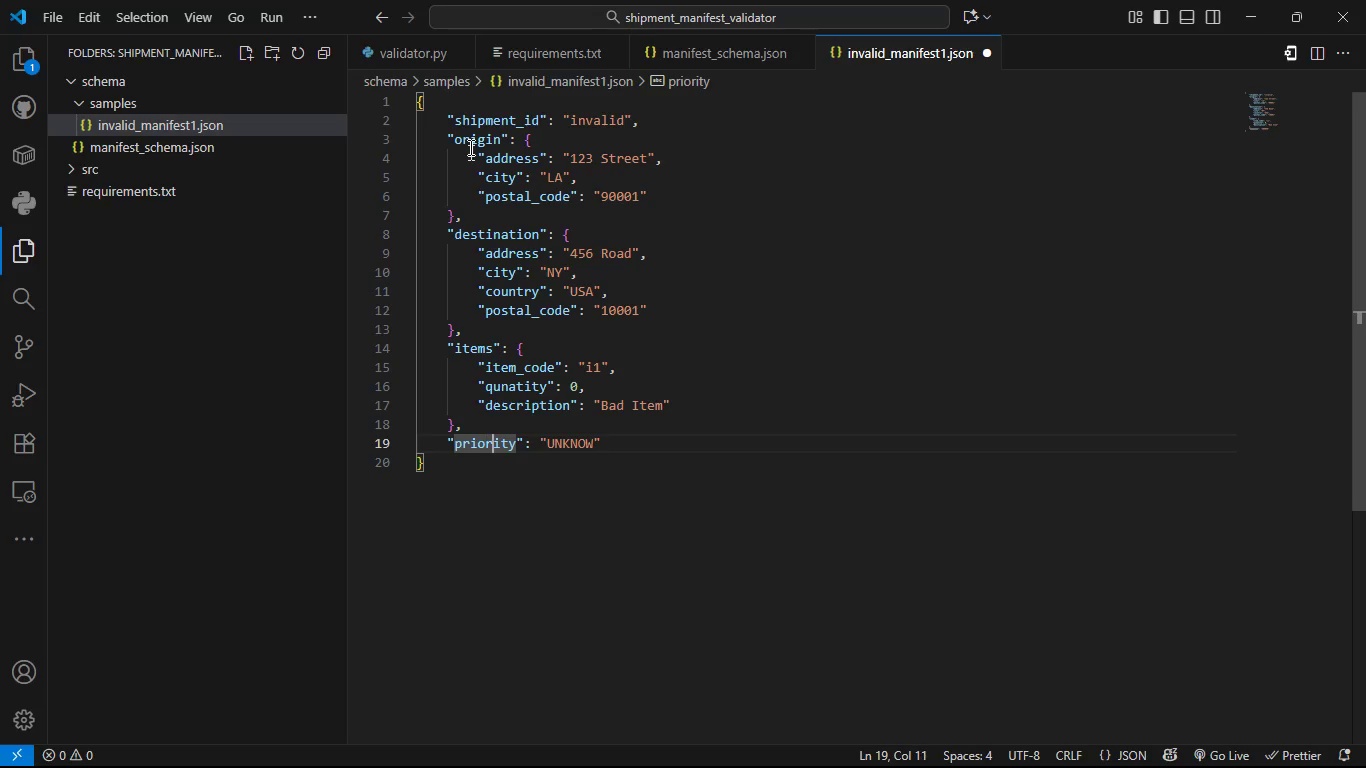 
key(ArrowRight)
 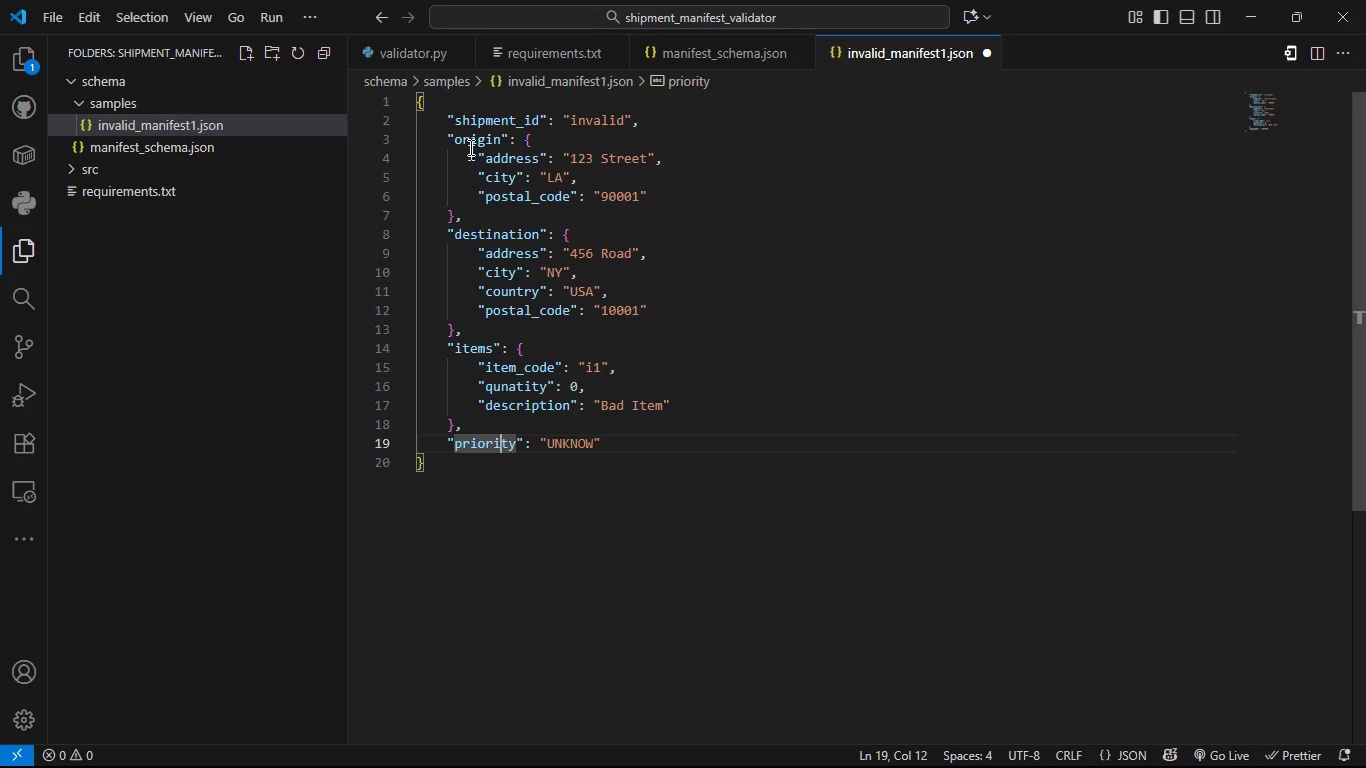 
key(ArrowRight)
 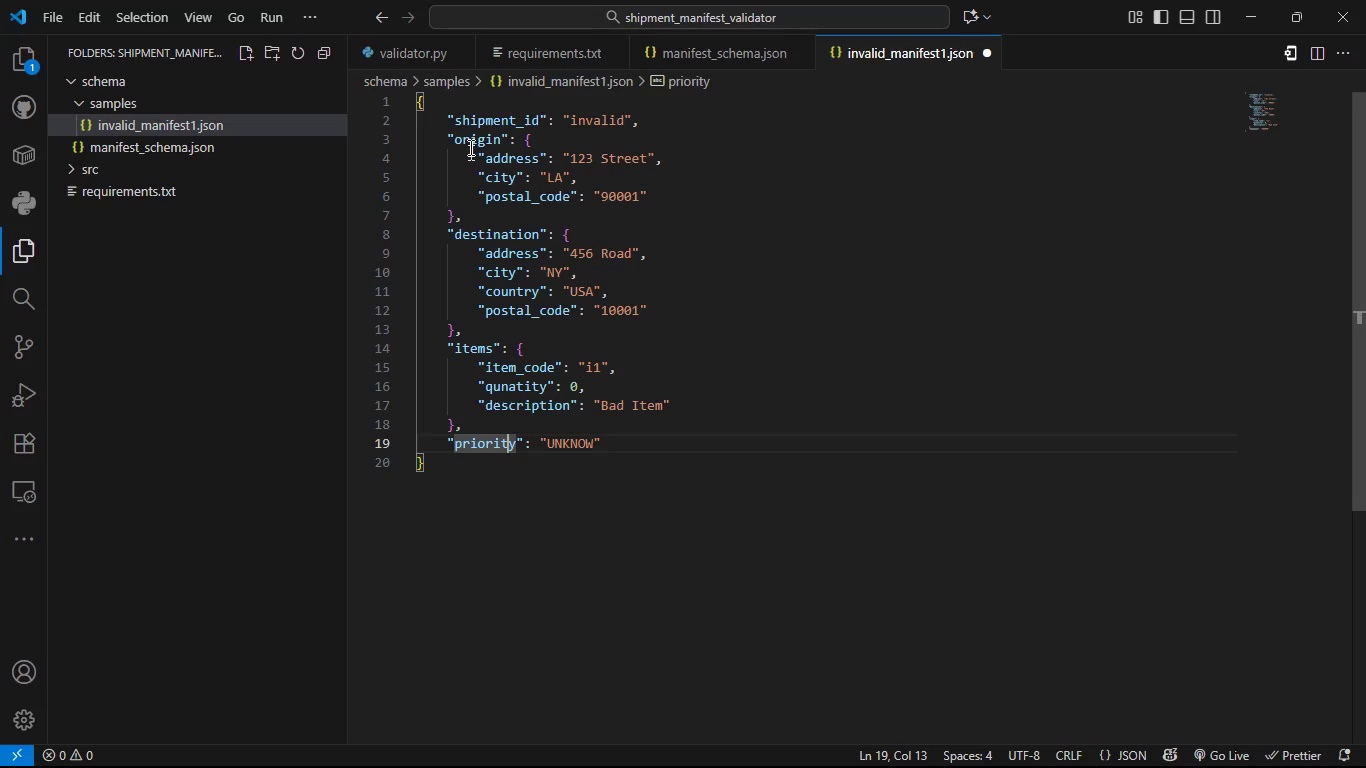 
key(ArrowRight)
 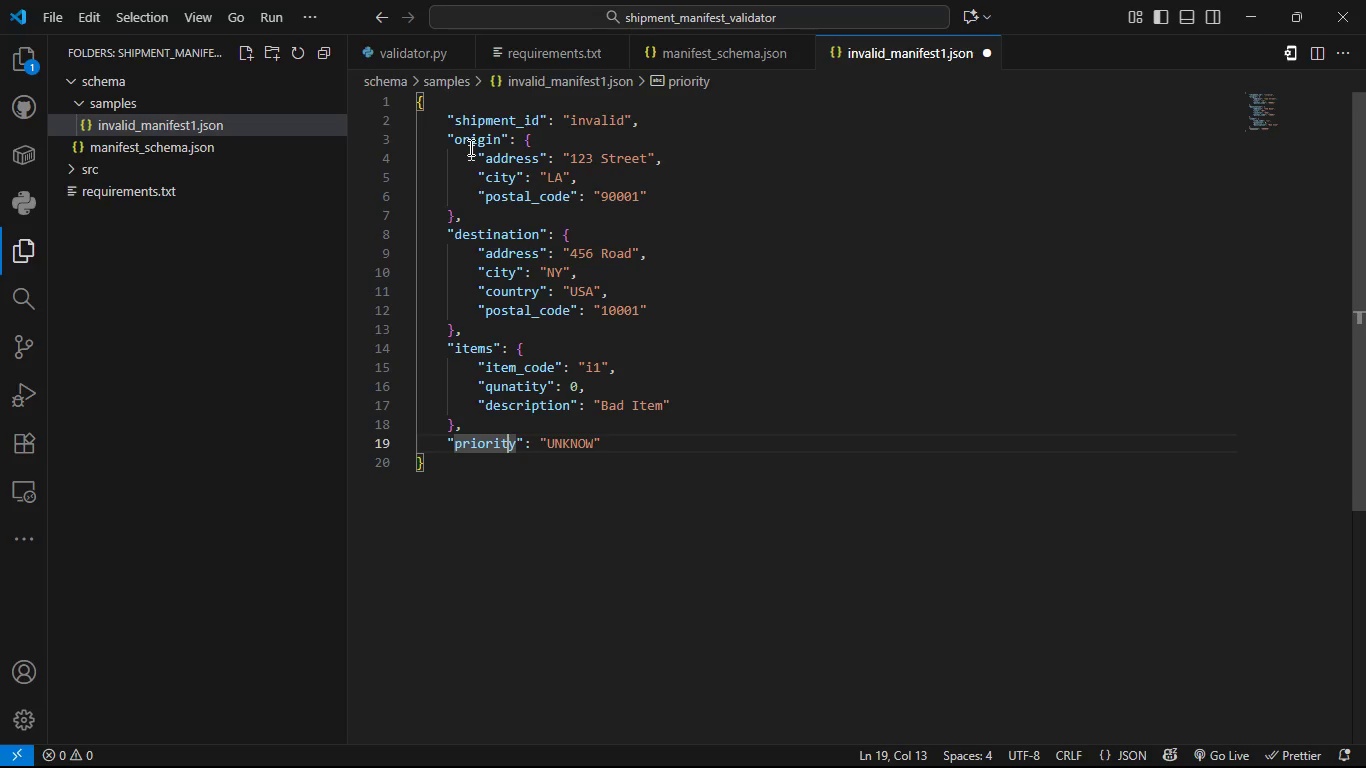 
key(ArrowRight)
 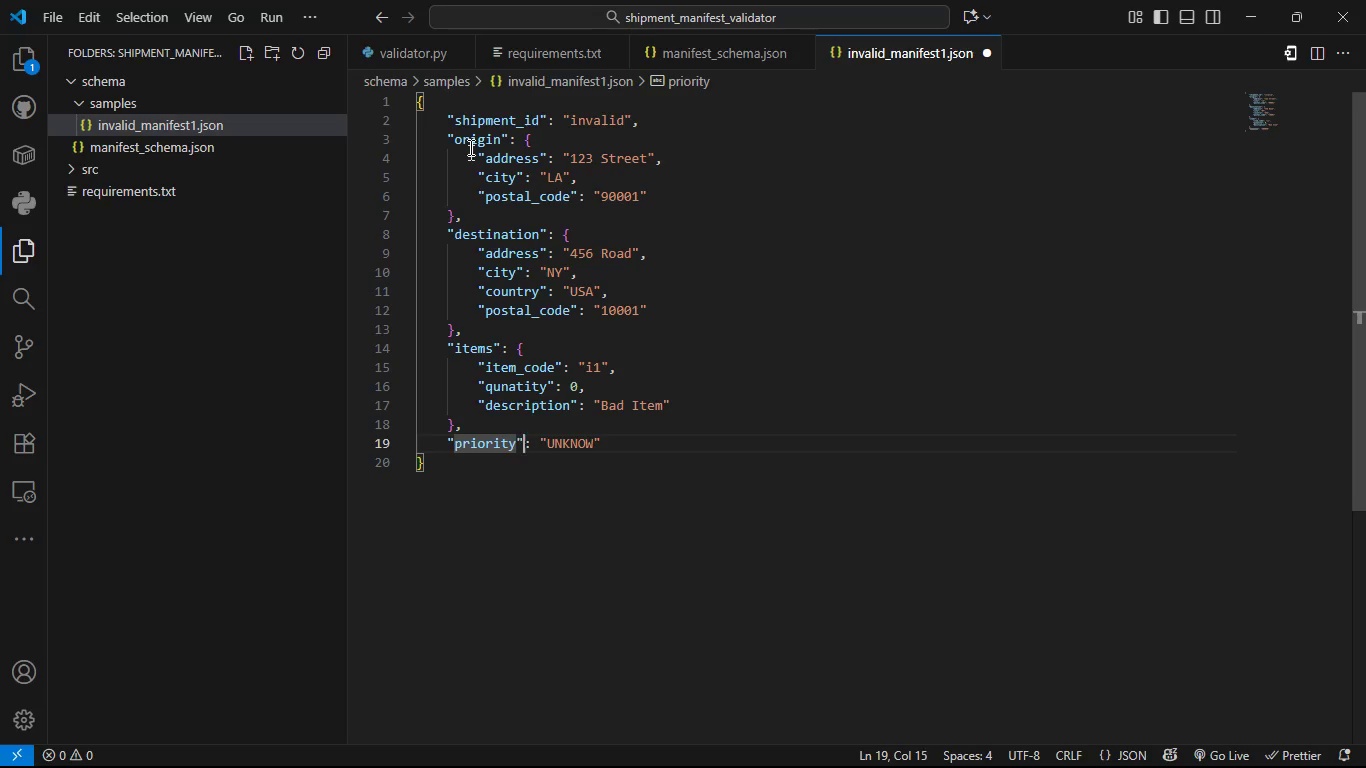 
key(ArrowRight)
 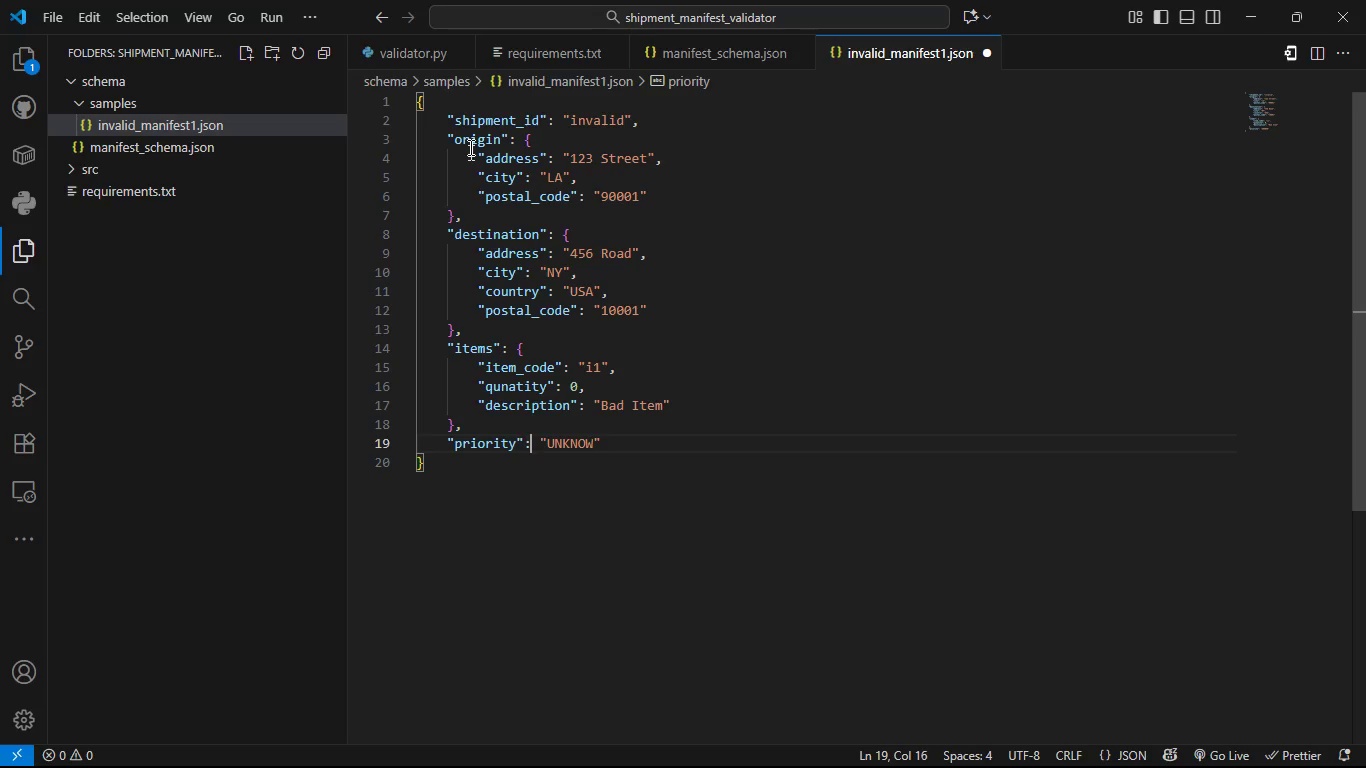 
hold_key(key=ArrowRight, duration=0.68)
 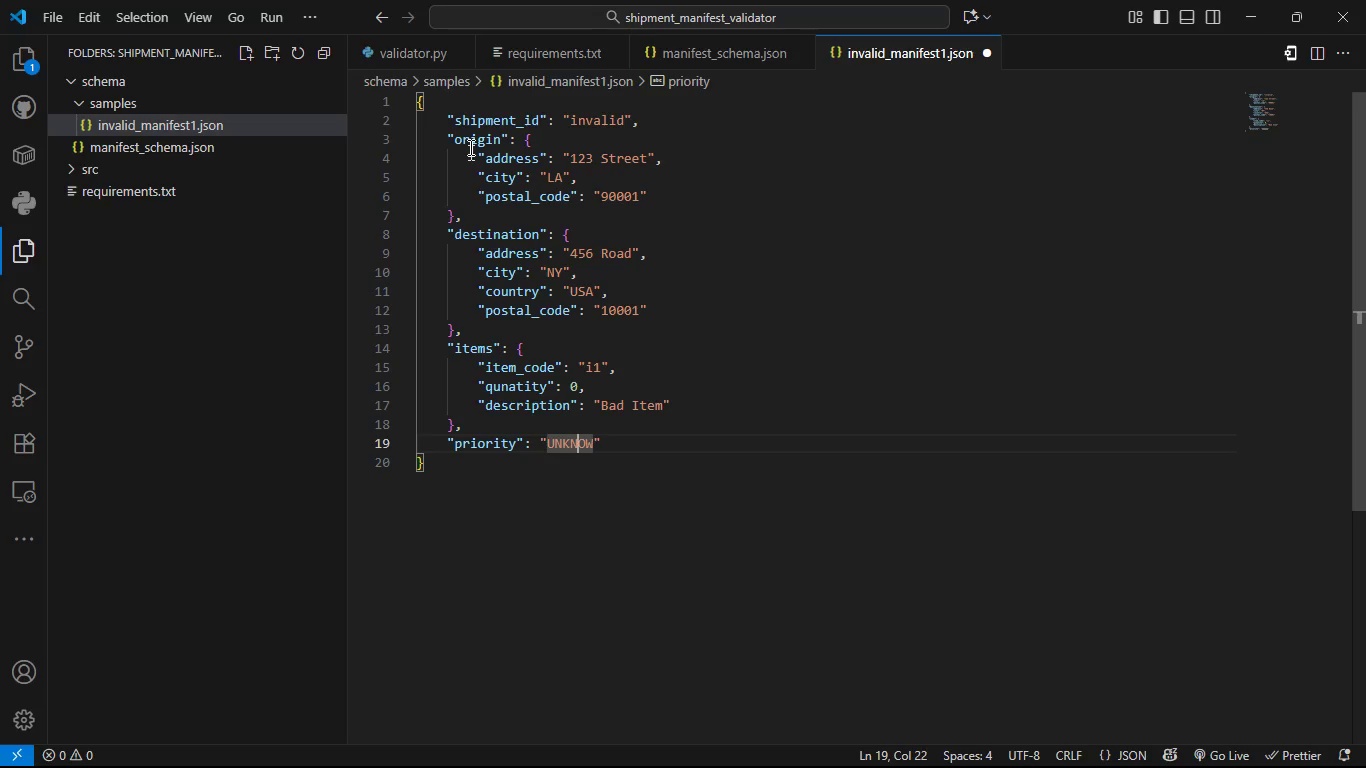 
key(ArrowRight)
 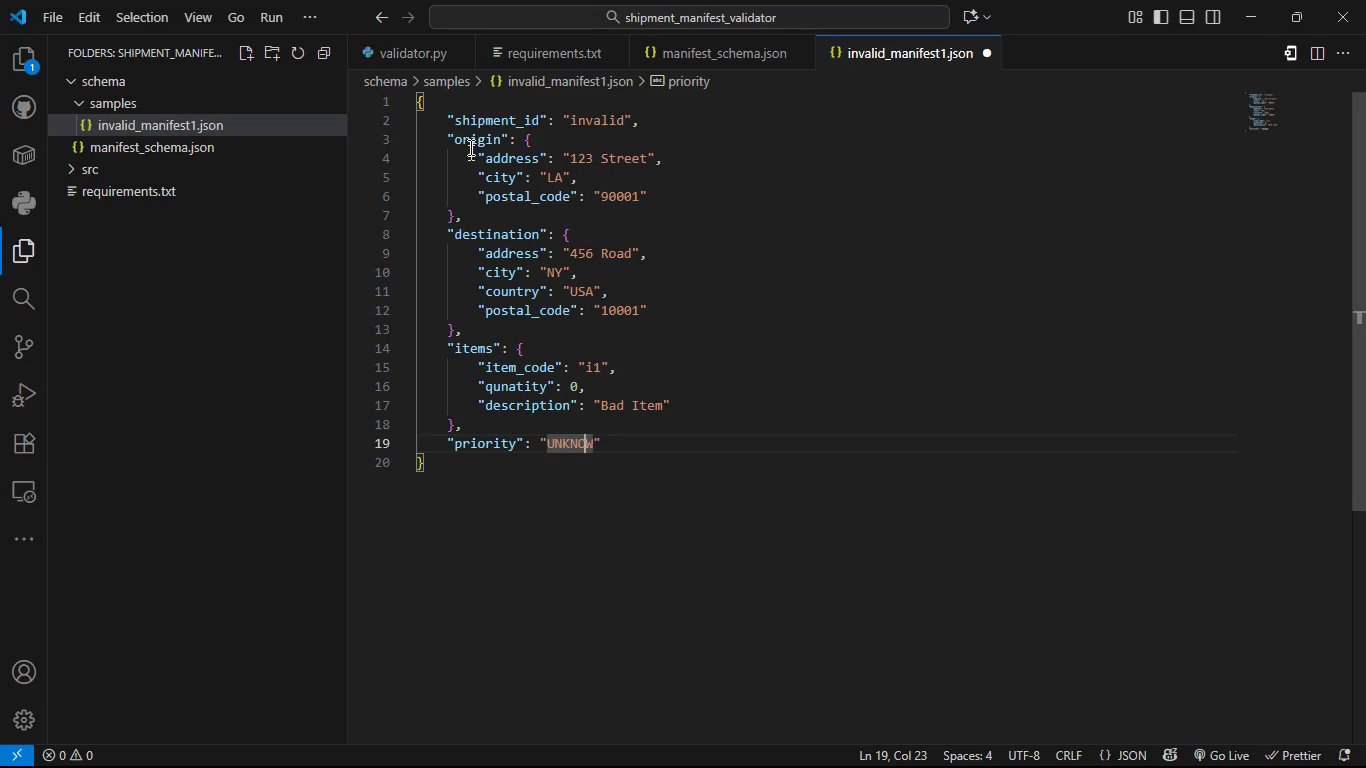 
key(ArrowRight)
 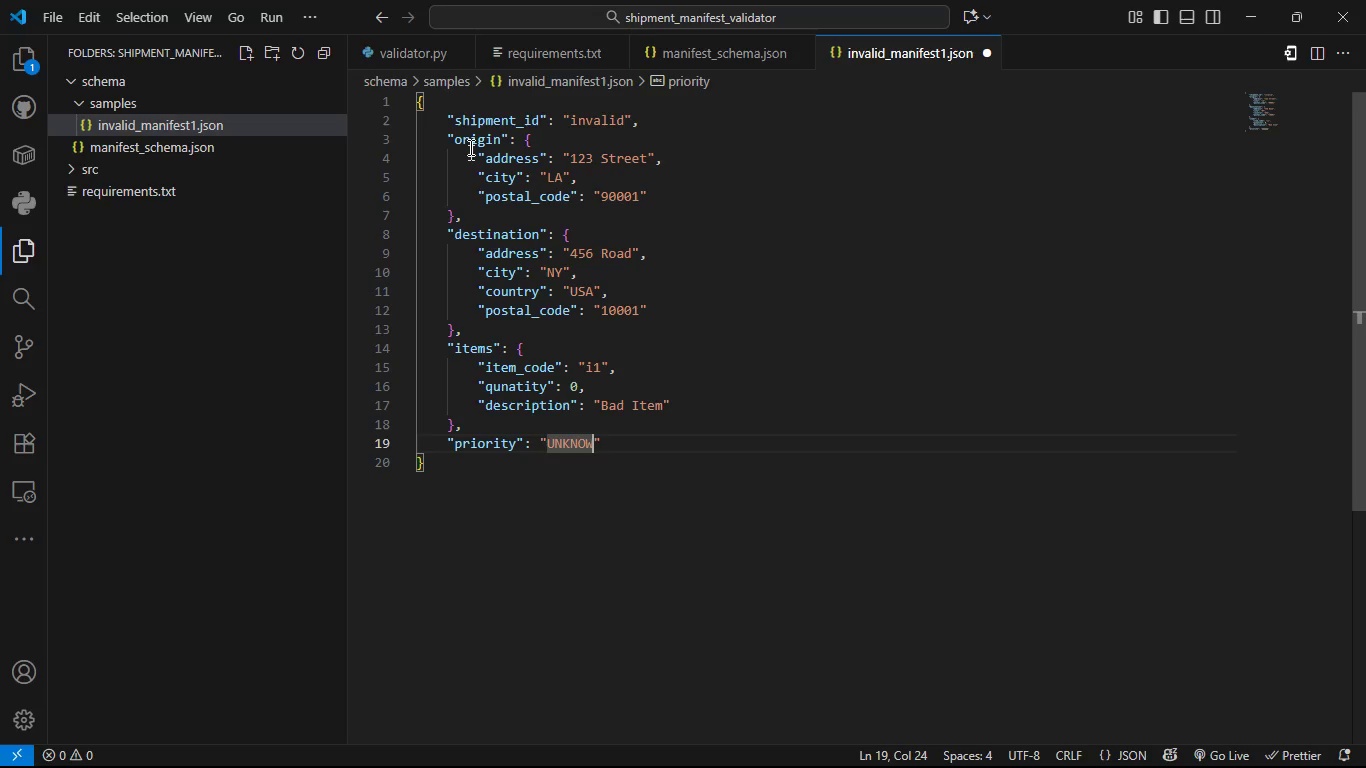 
key(ArrowRight)
 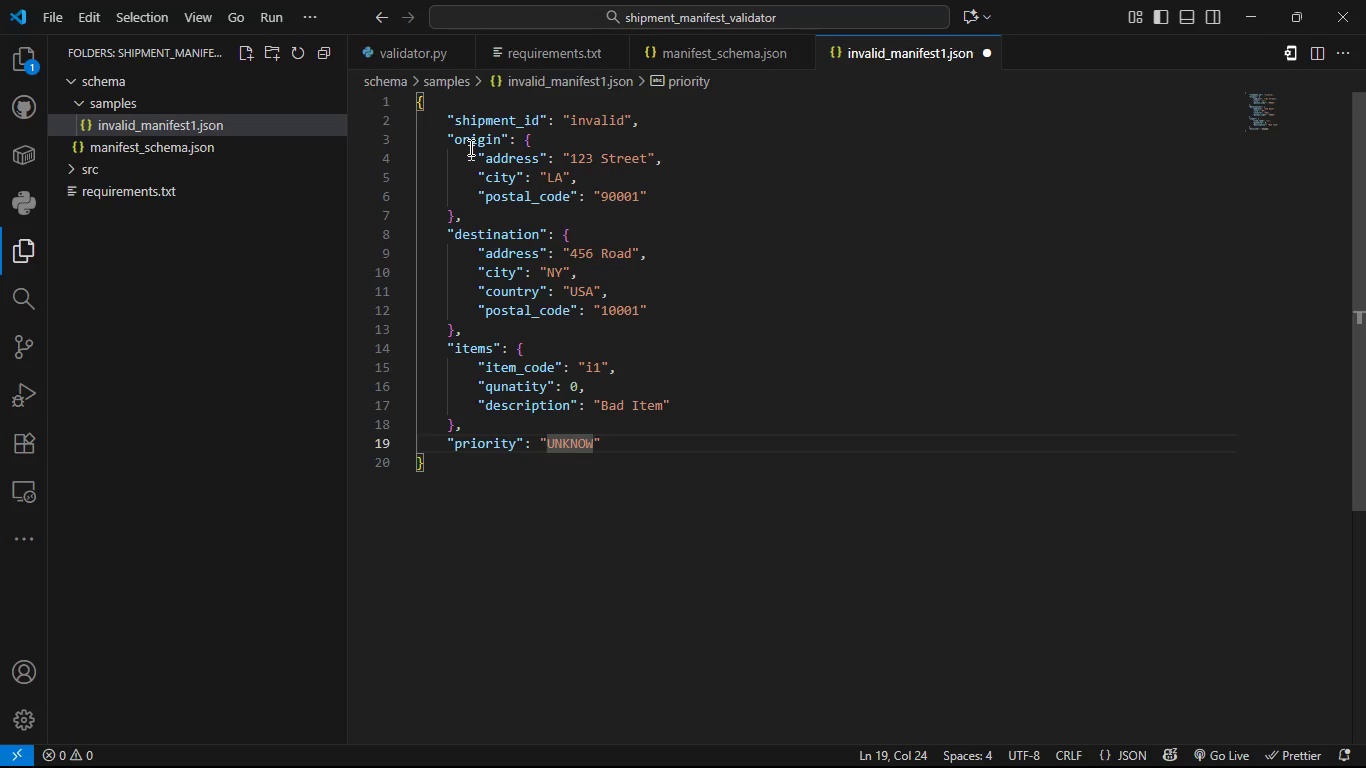 
key(M)
 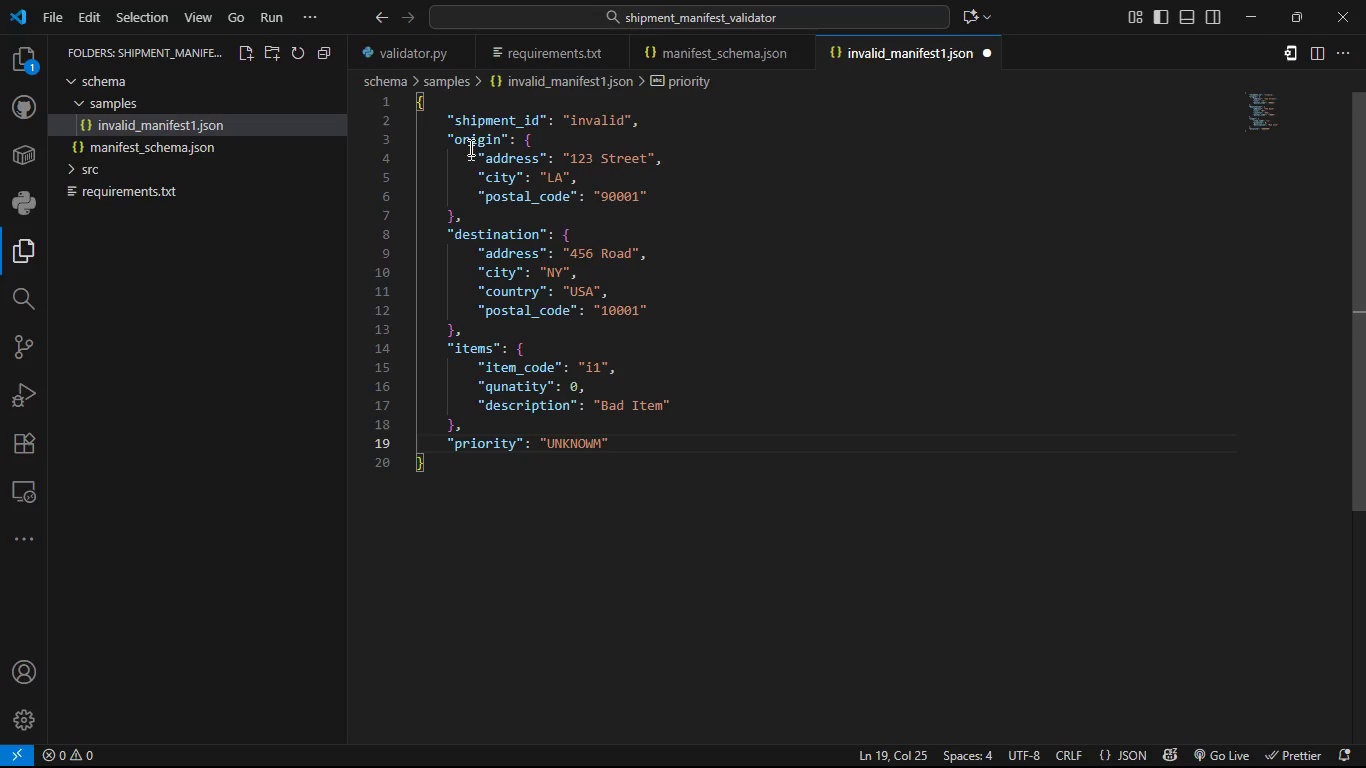 
key(Backspace)
 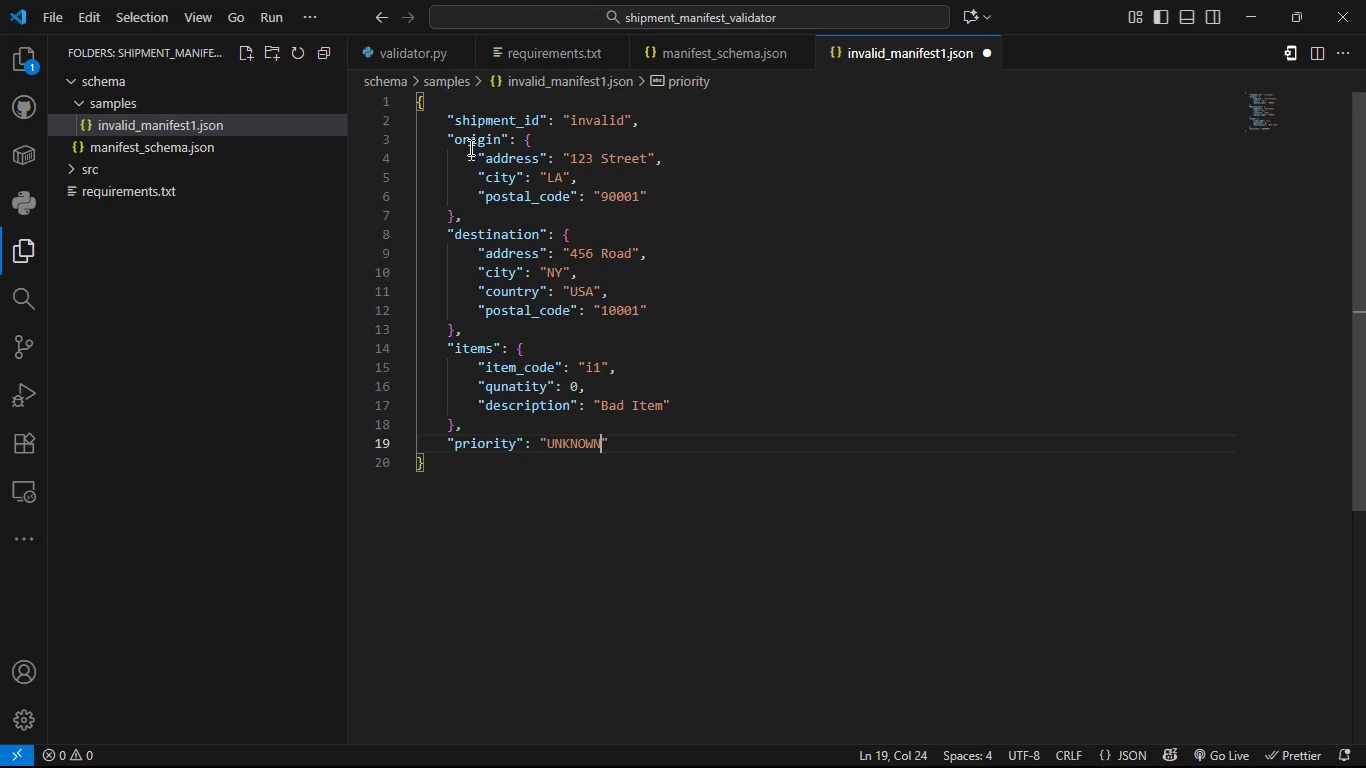 
key(N)
 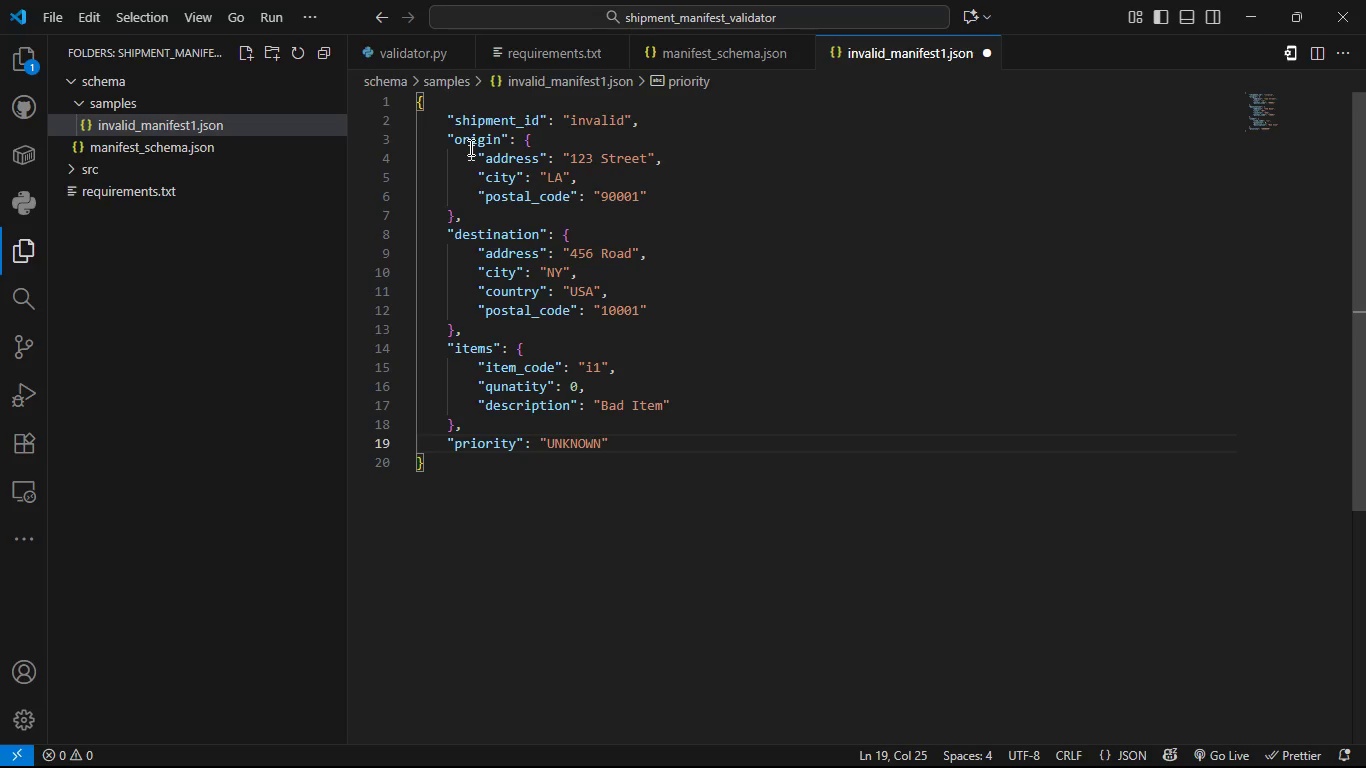 
key(ArrowRight)
 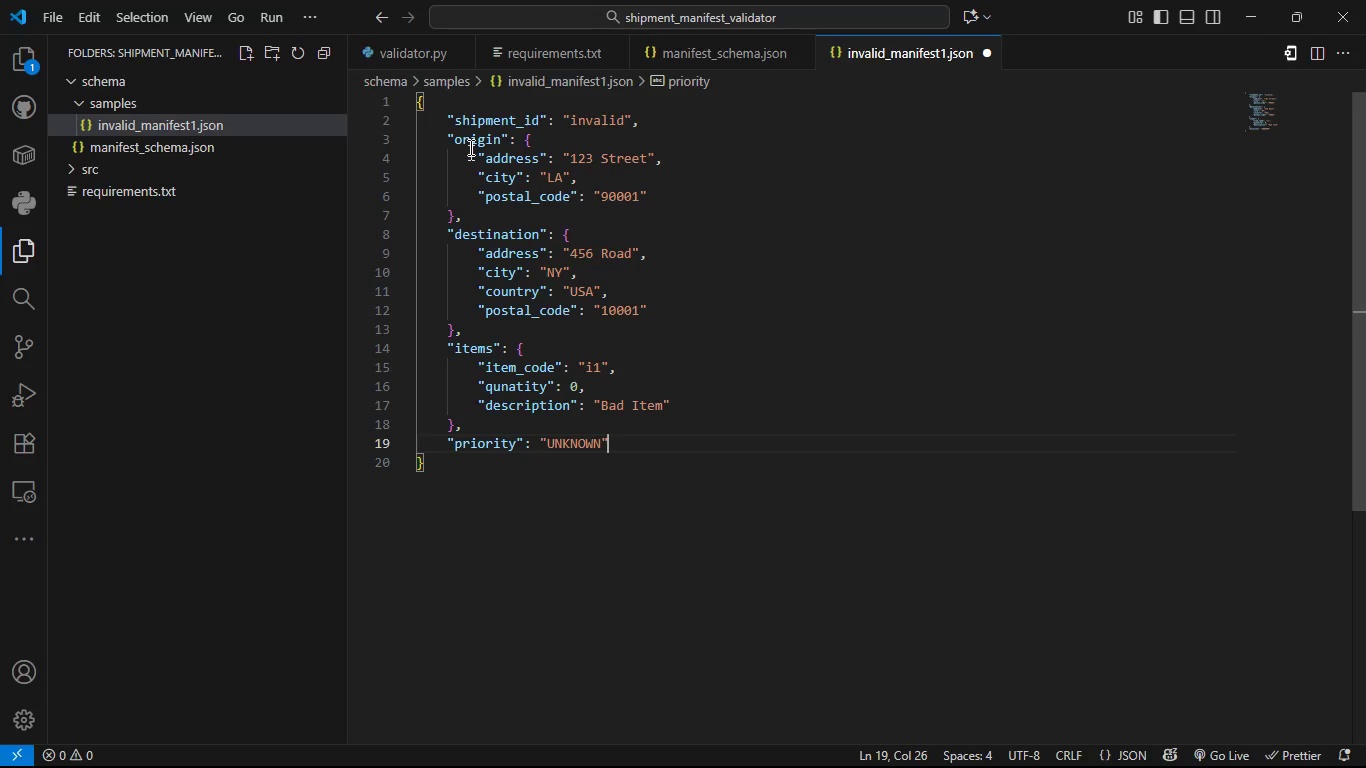 
key(Control+S)
 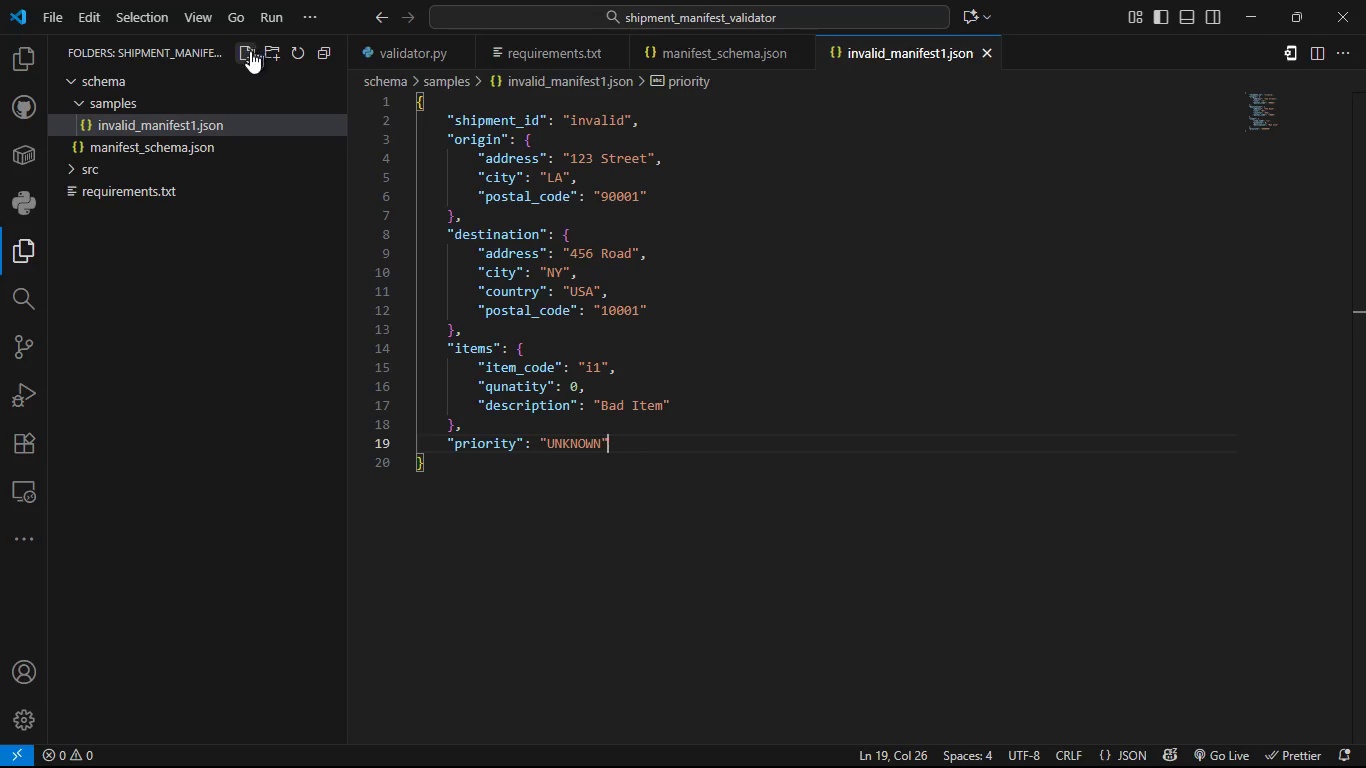 
right_click([249, 52])
 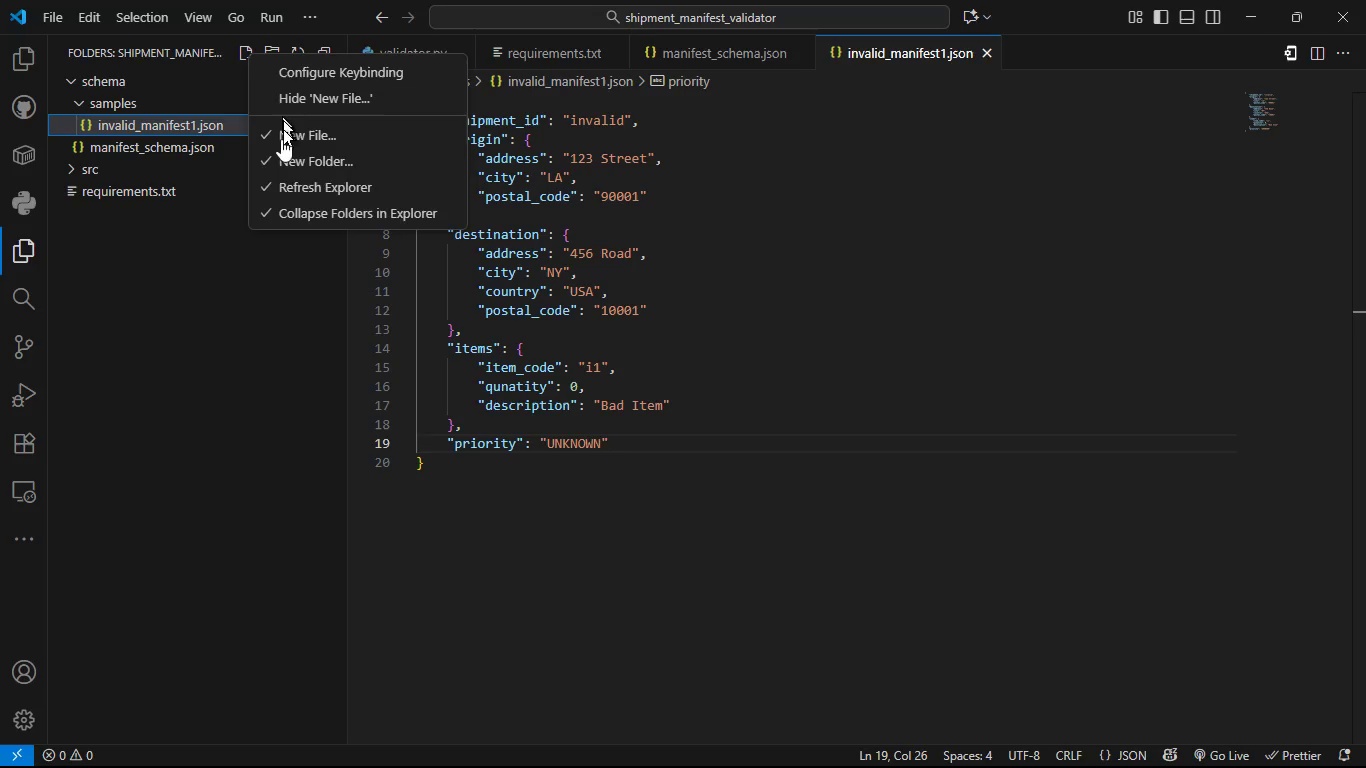 
left_click_drag(start_coordinate=[198, 282], to_coordinate=[242, 56])
 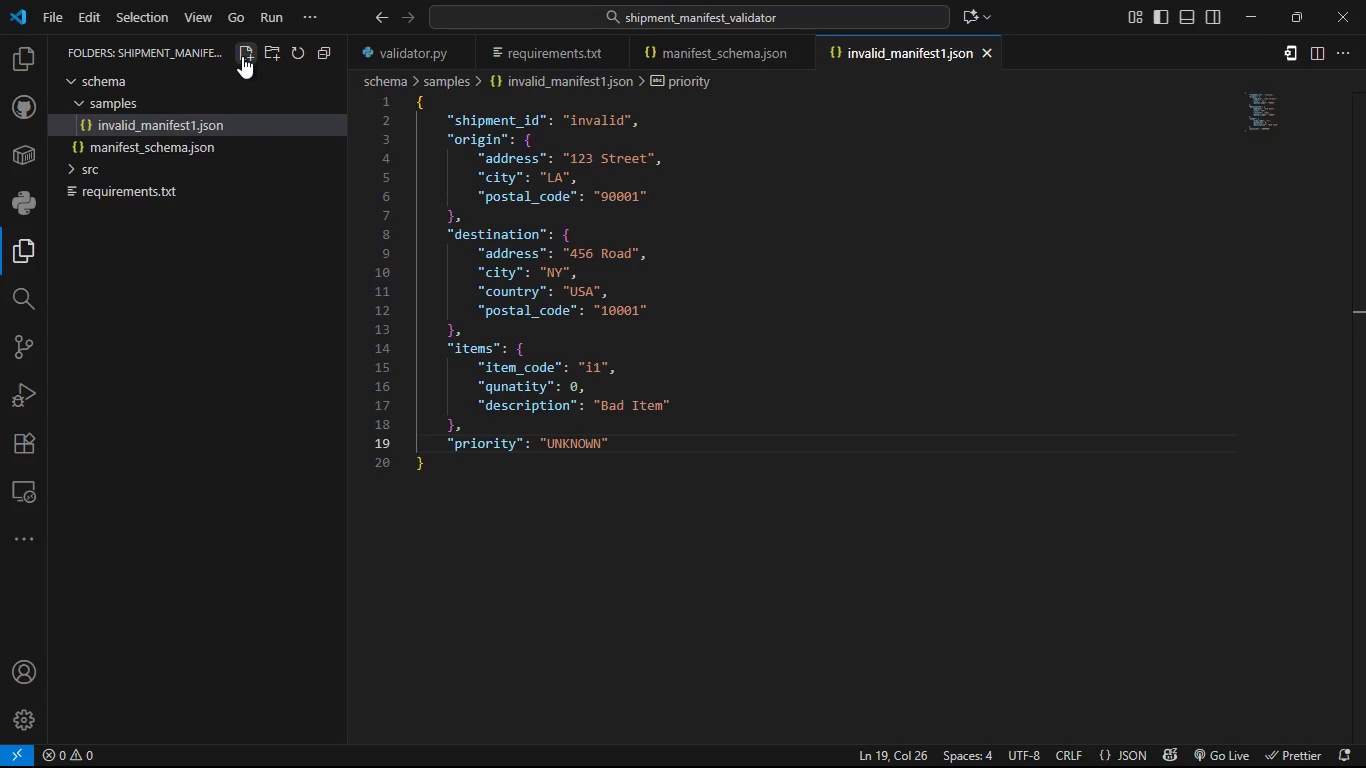 
left_click([242, 56])
 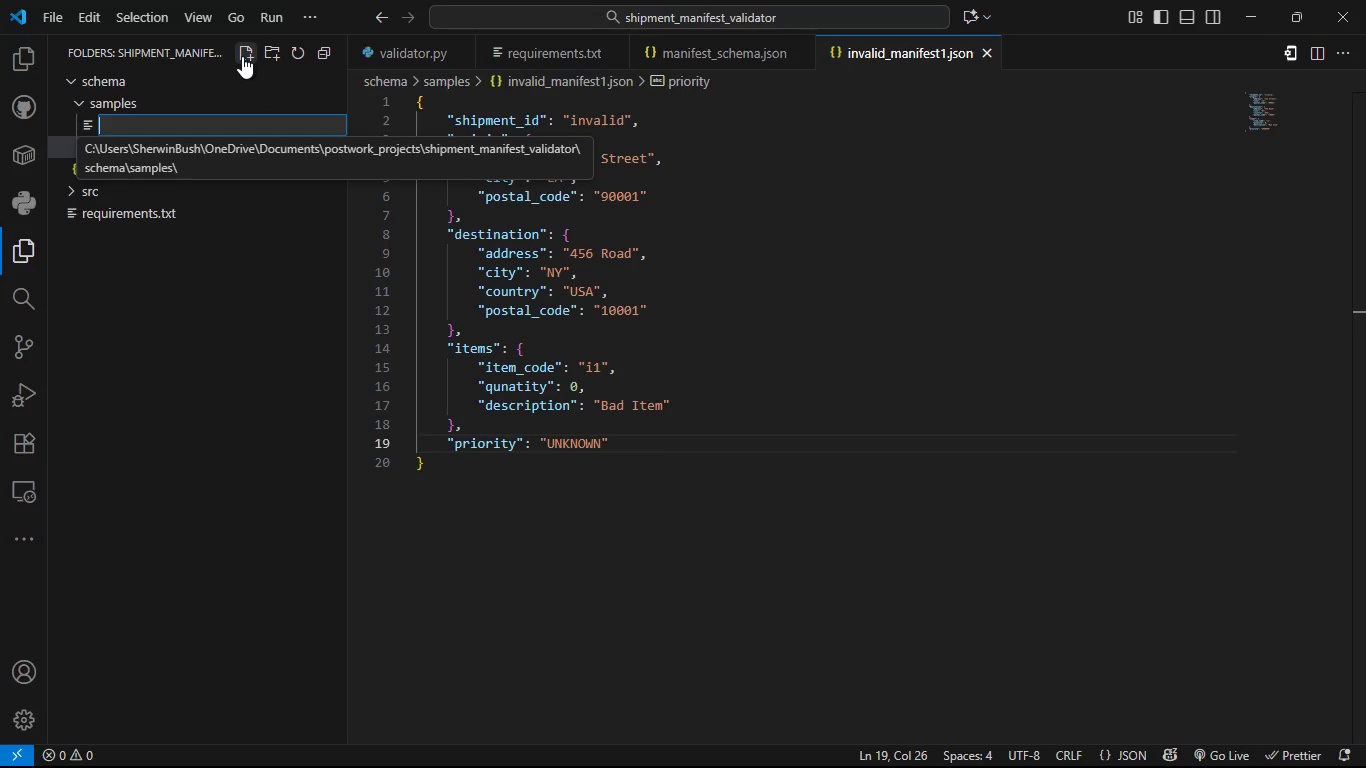 
type(invl)
key(Backspace)
key(Backspace)
key(Backspace)
key(Backspace)
type(INVALUD)
key(Backspace)
key(Backspace)
type(ID_MANIFEST2.JSON)
 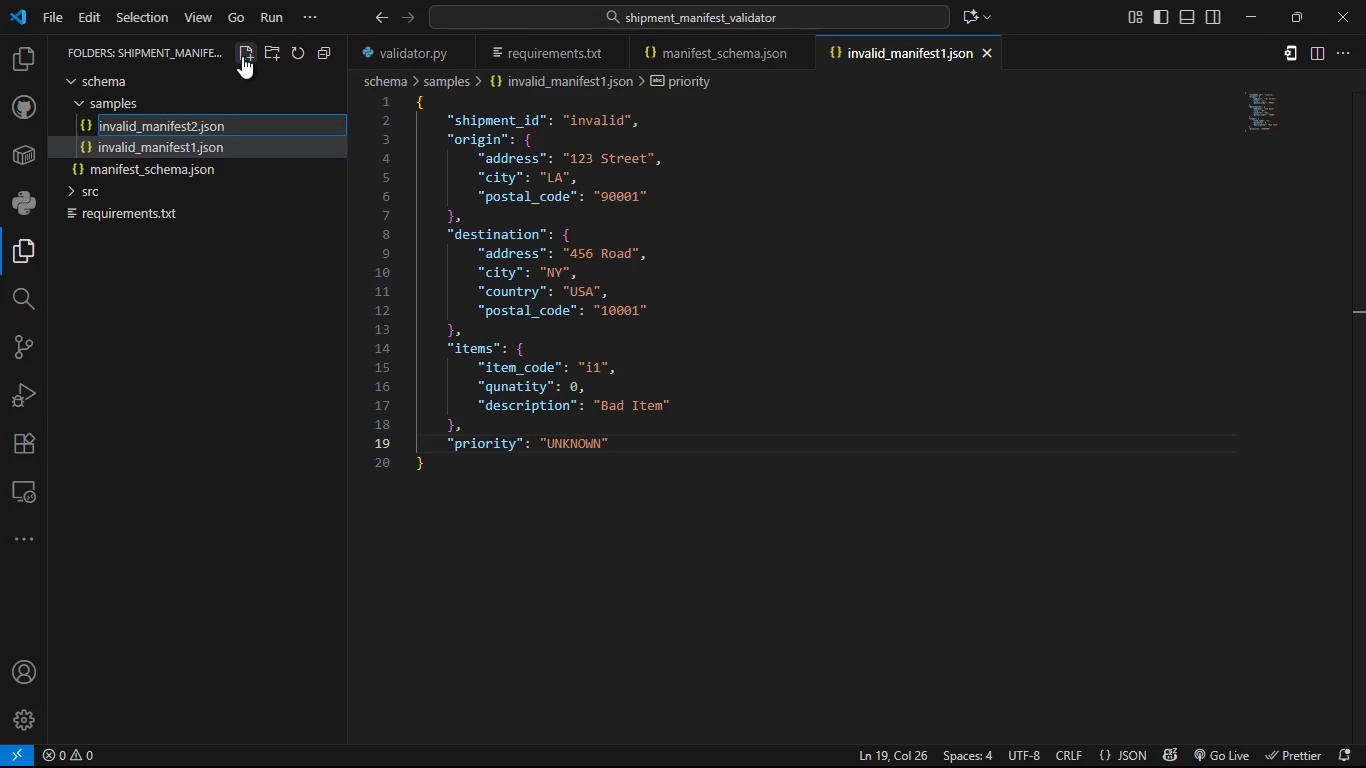 
key(Enter)
 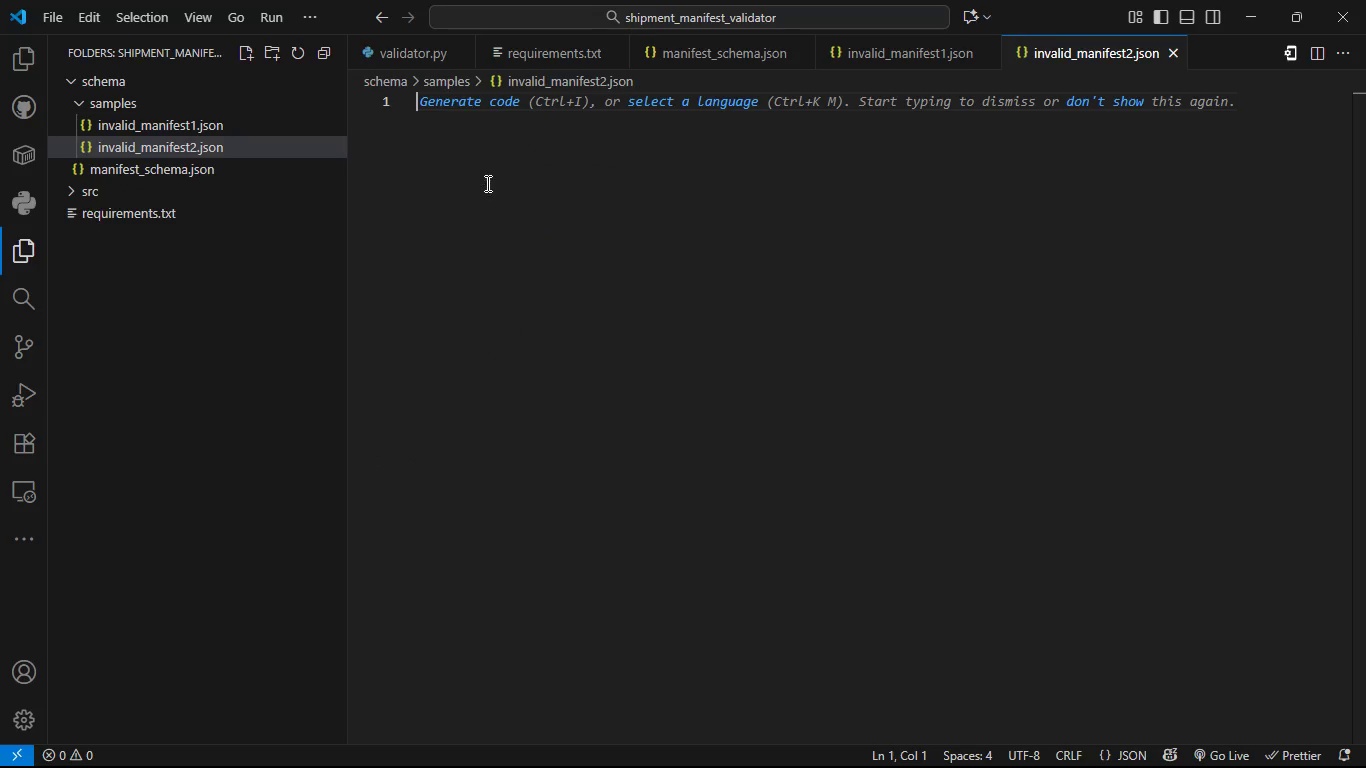 
left_click([486, 183])
 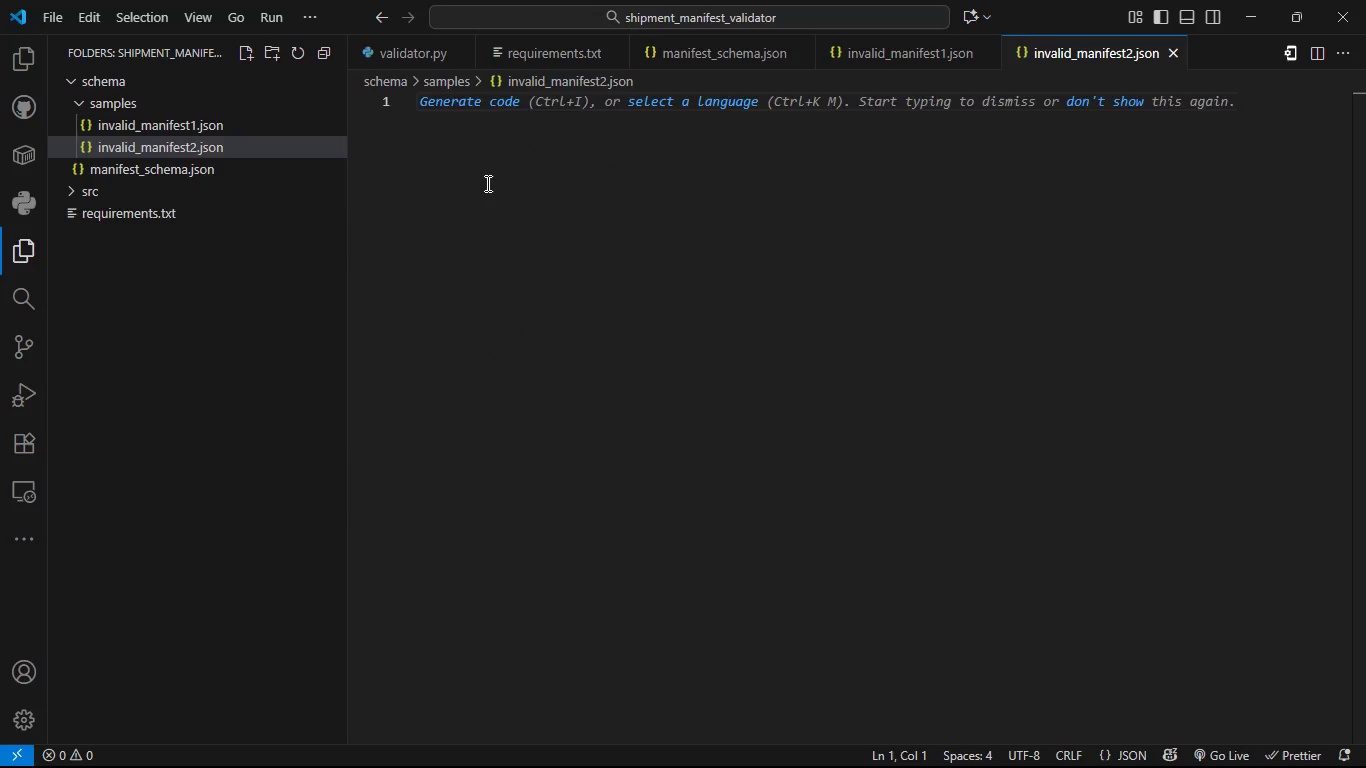 
key(Shift+BracketLeft)
 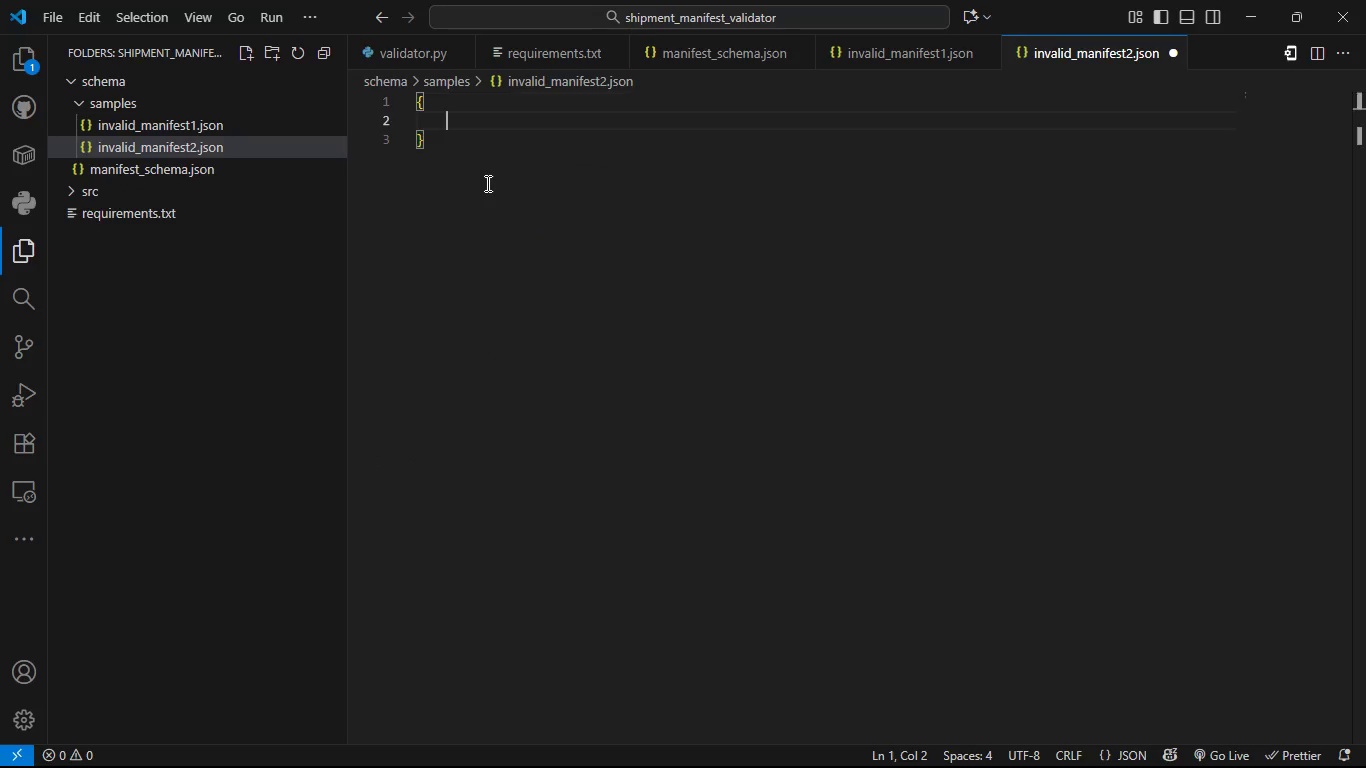 
key(Shift+Enter)
 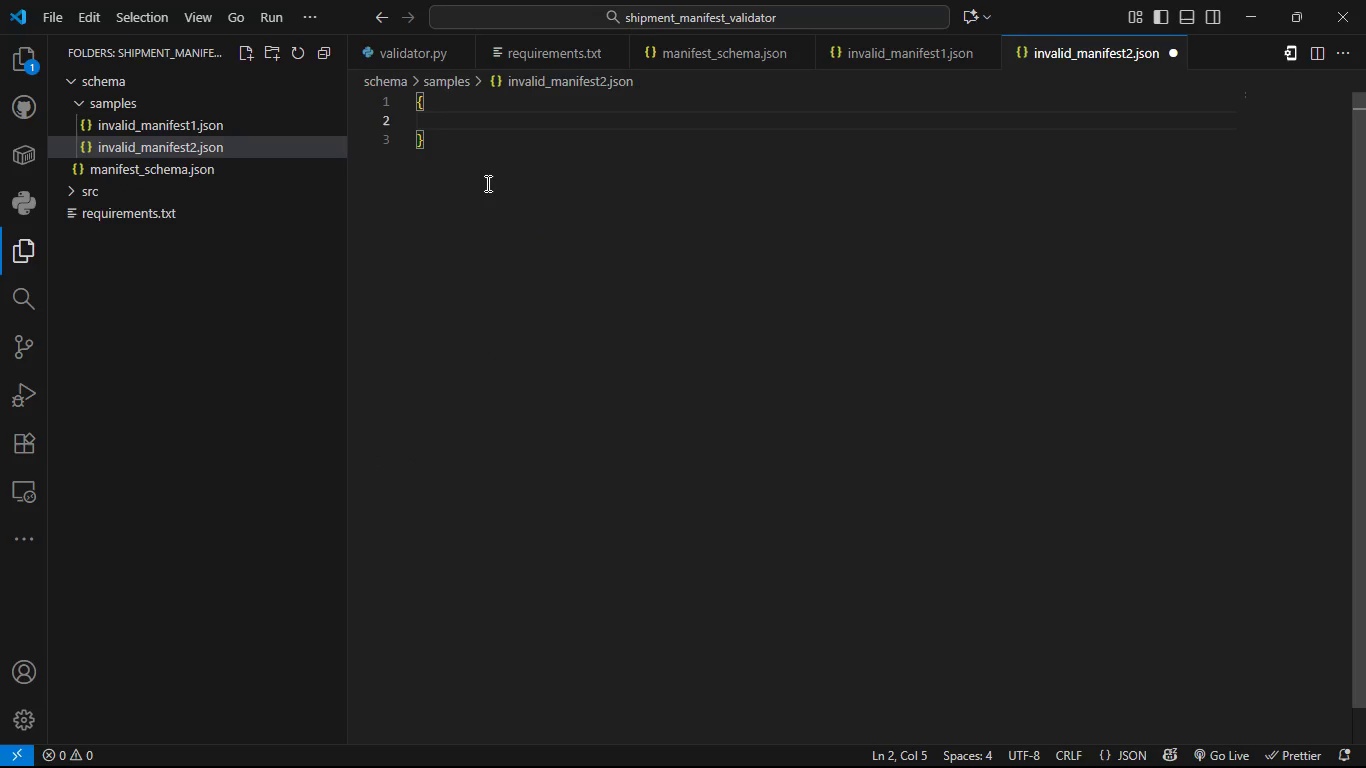 
type("SHIPMT)
key(Backspace)
key(Backspace)
type(MENT_ID)
 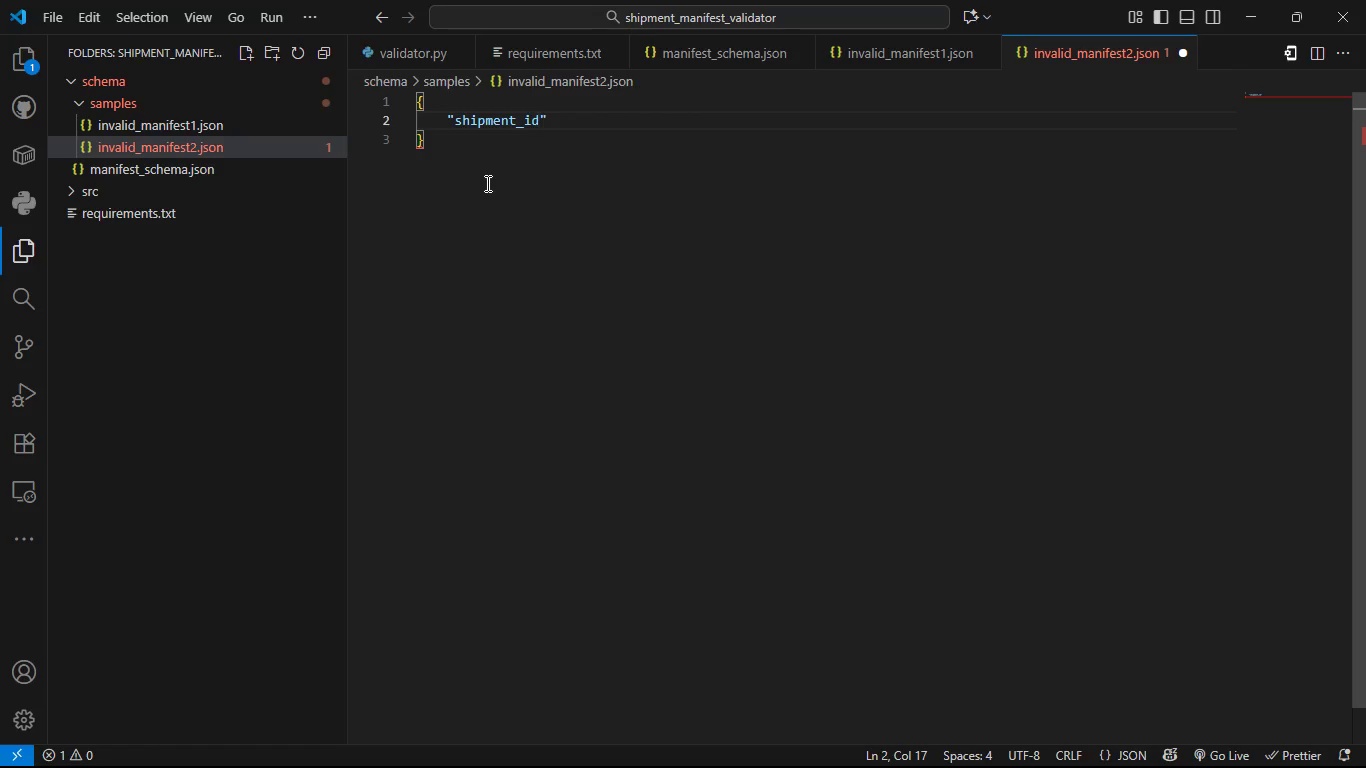 
key(ArrowRight)
 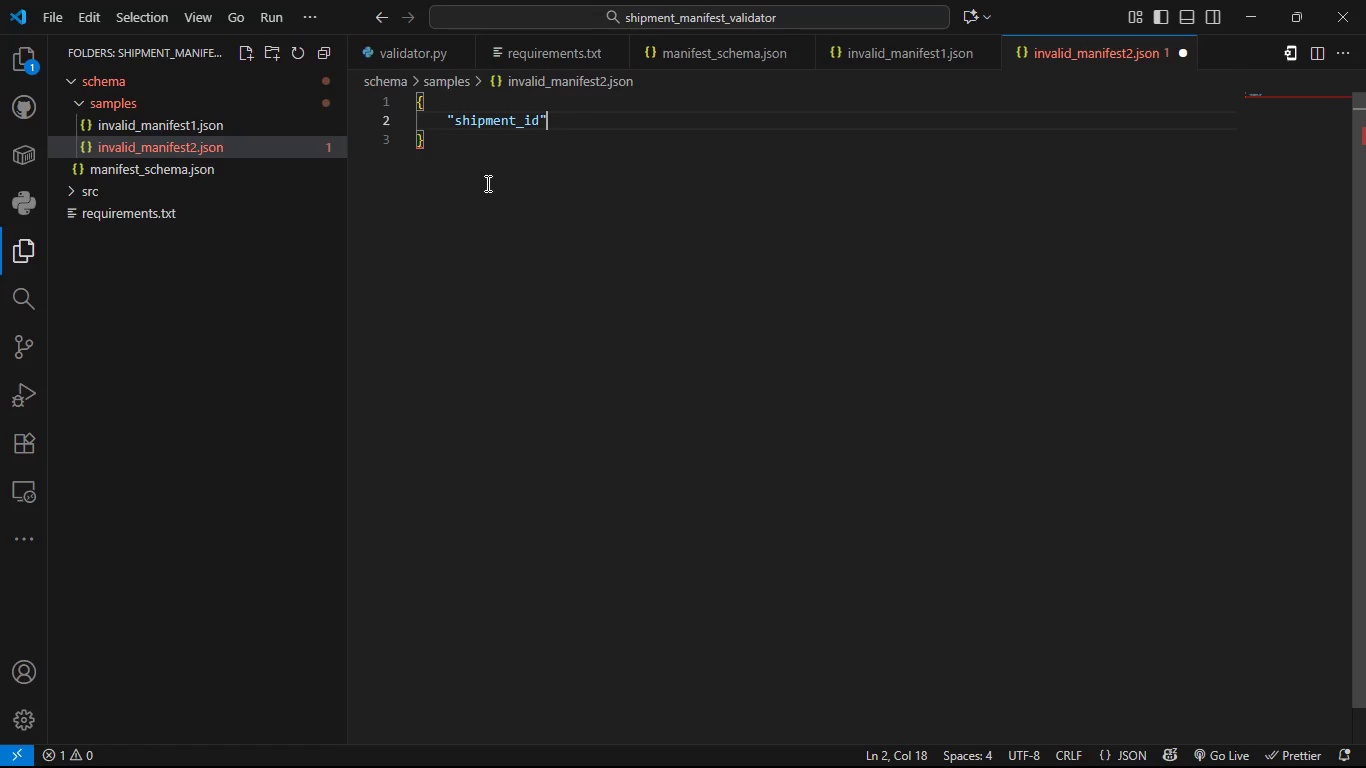 
type(: "def45)
 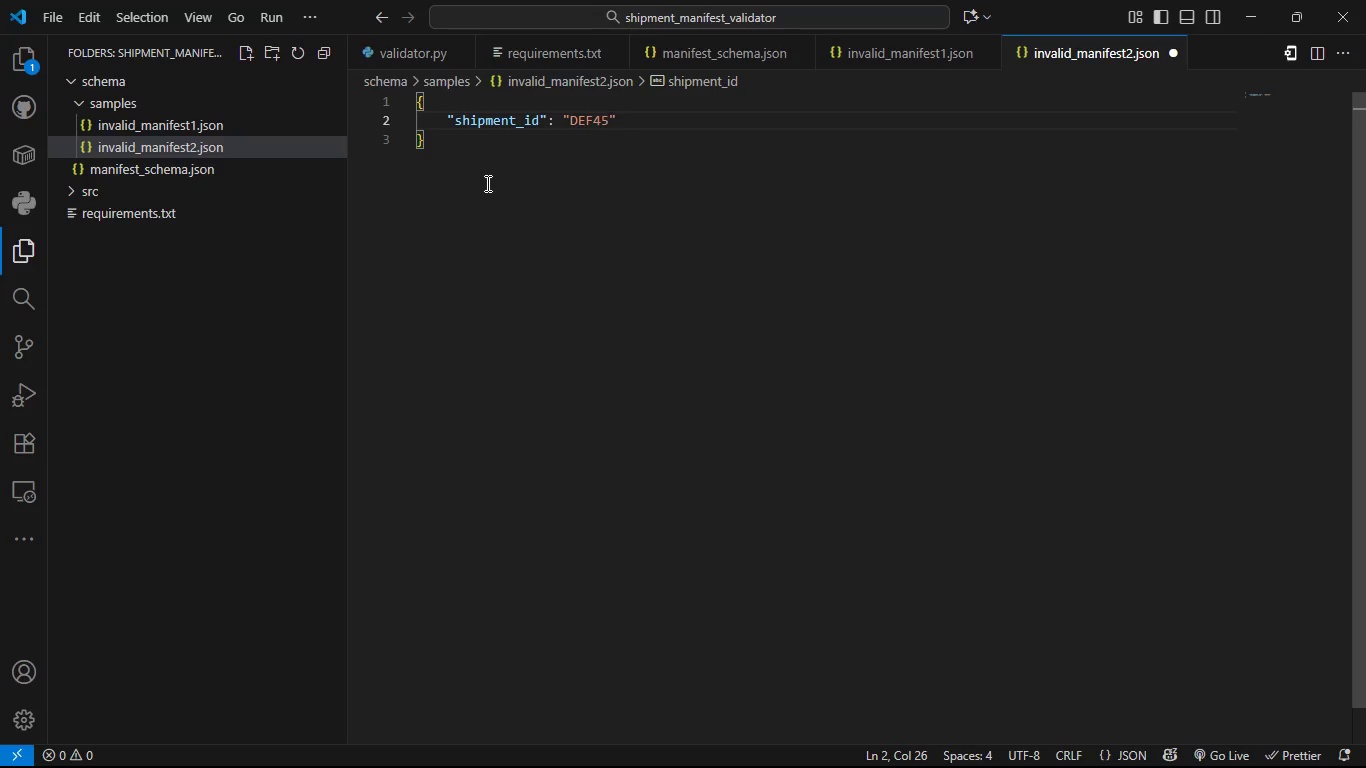 
wait(5.63)
 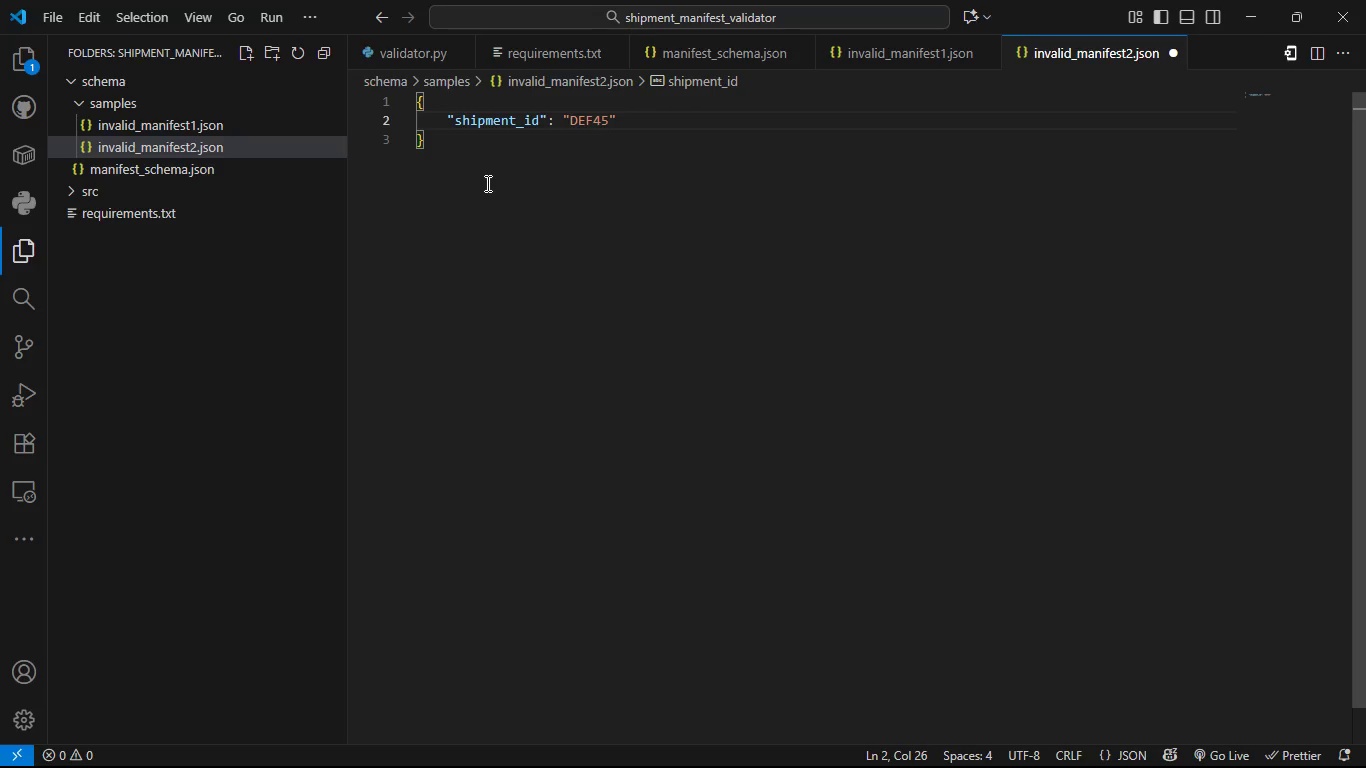 
type(6789)
 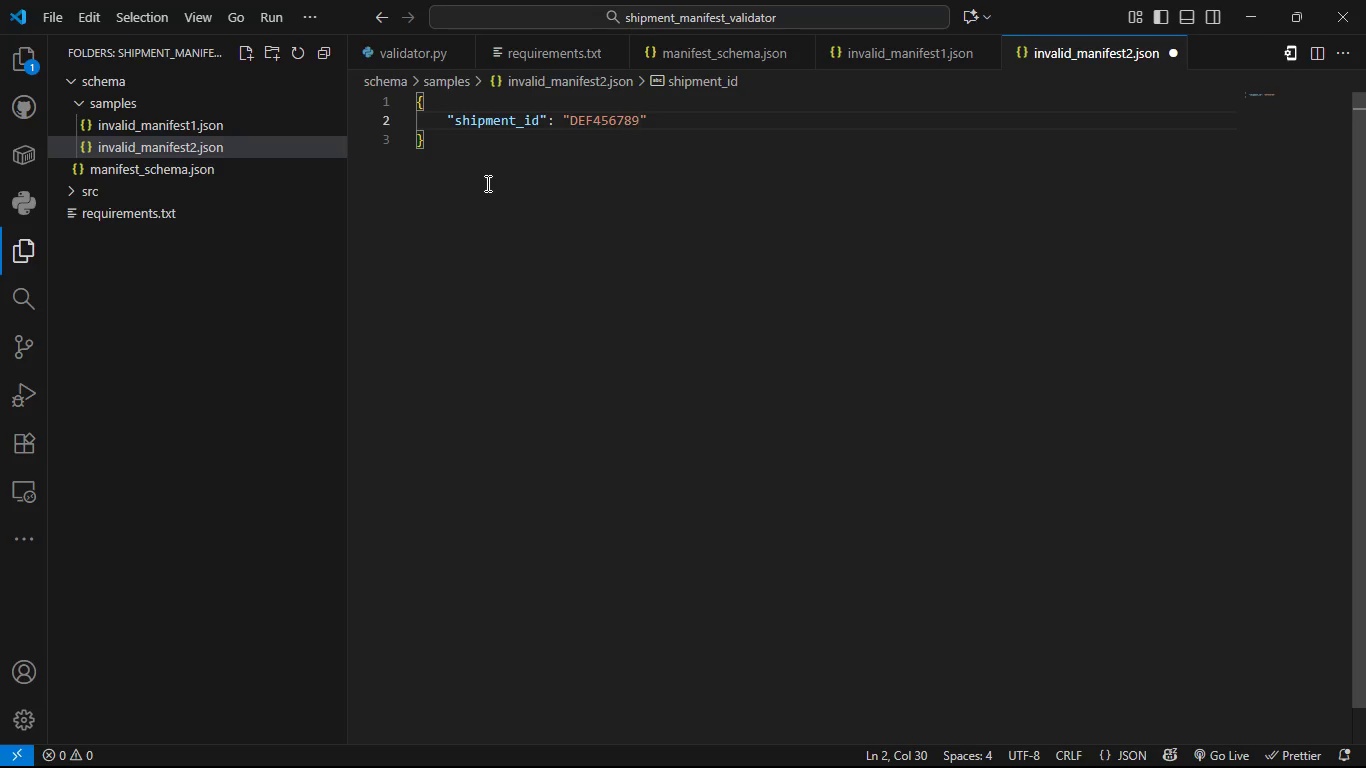 
key(ArrowRight)
 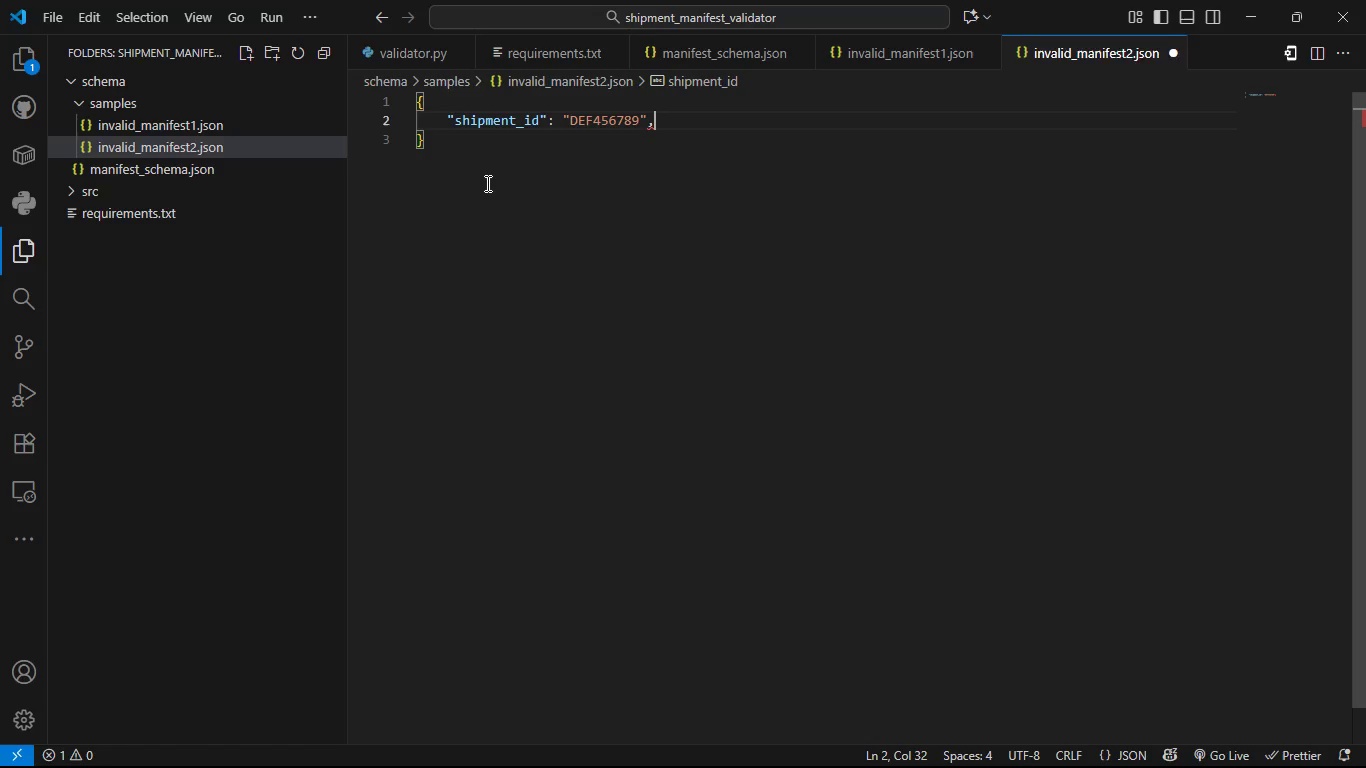 
key(Comma)
 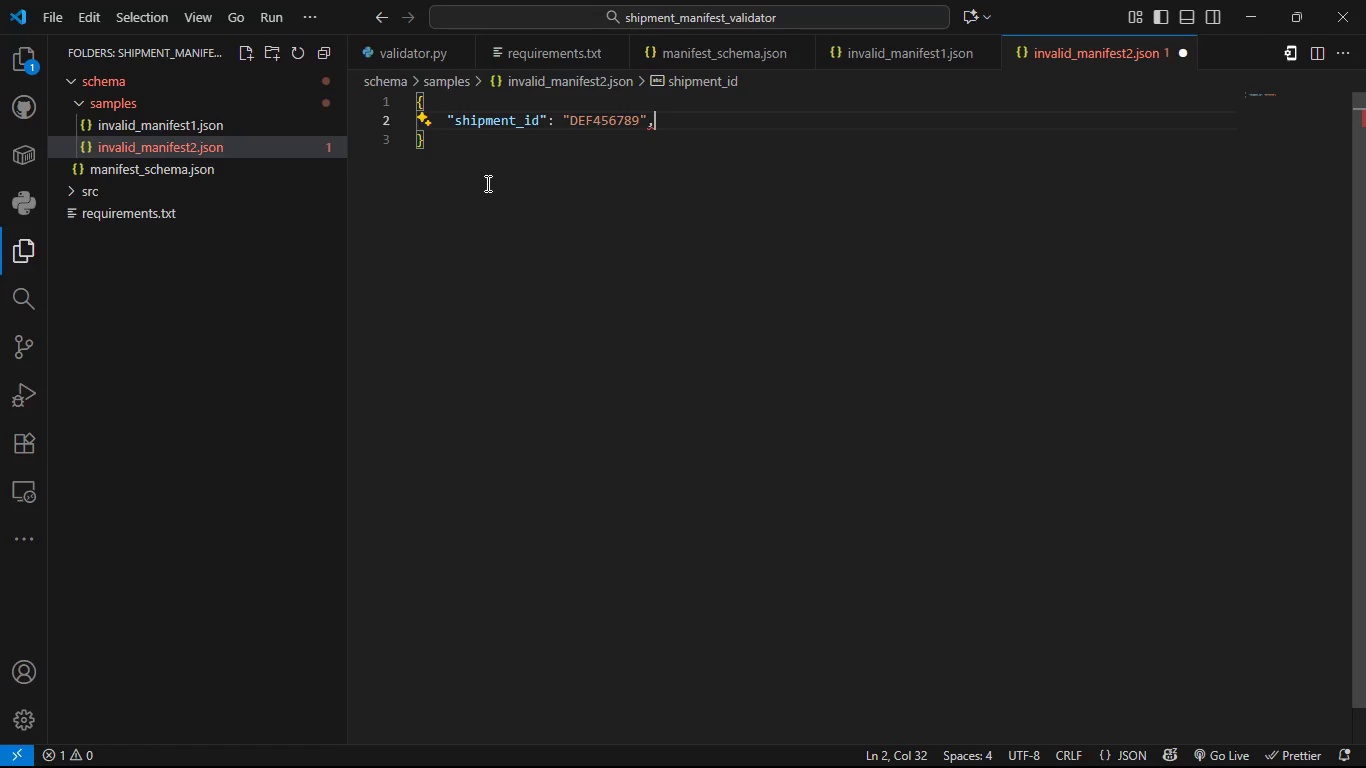 
key(Enter)
 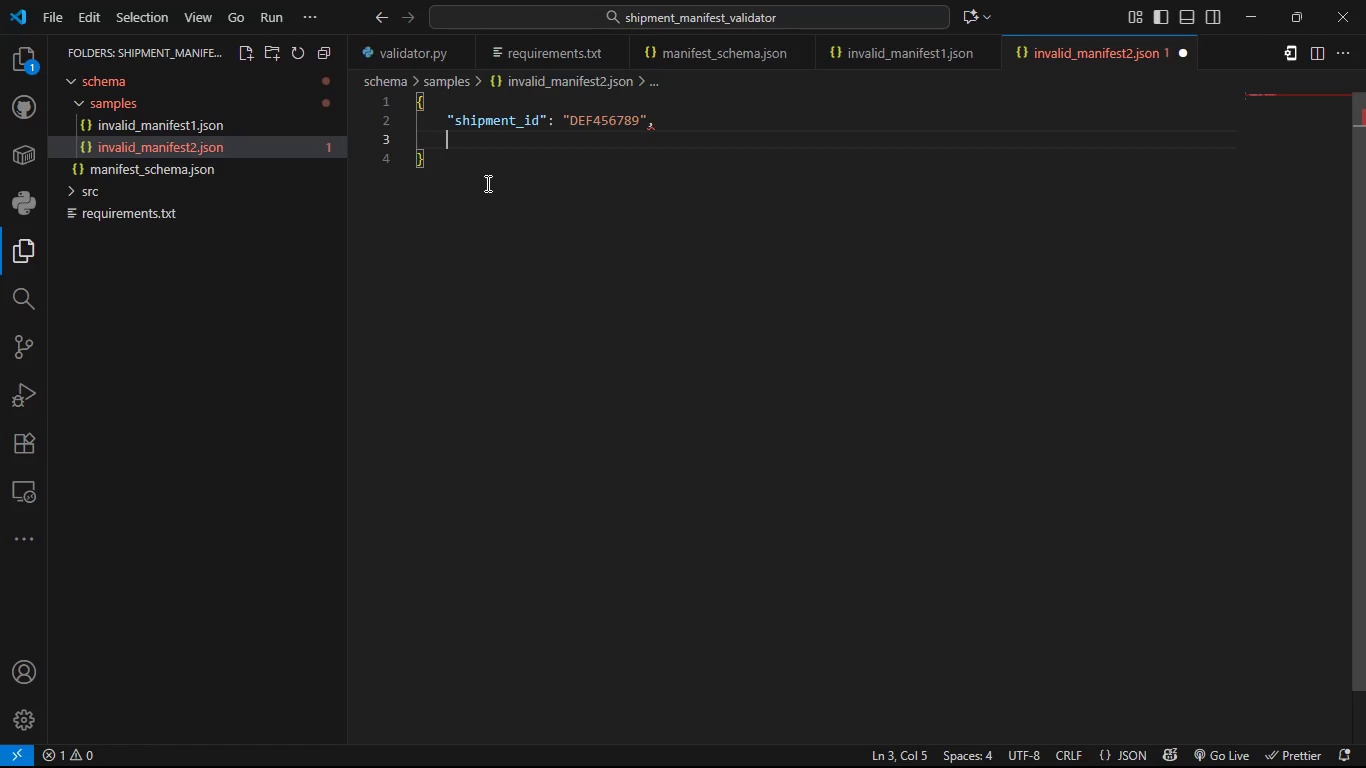 
type("origin)
key(Backspace)
key(Backspace)
key(Backspace)
key(Backspace)
key(Backspace)
key(Backspace)
type(ORIGIN)
 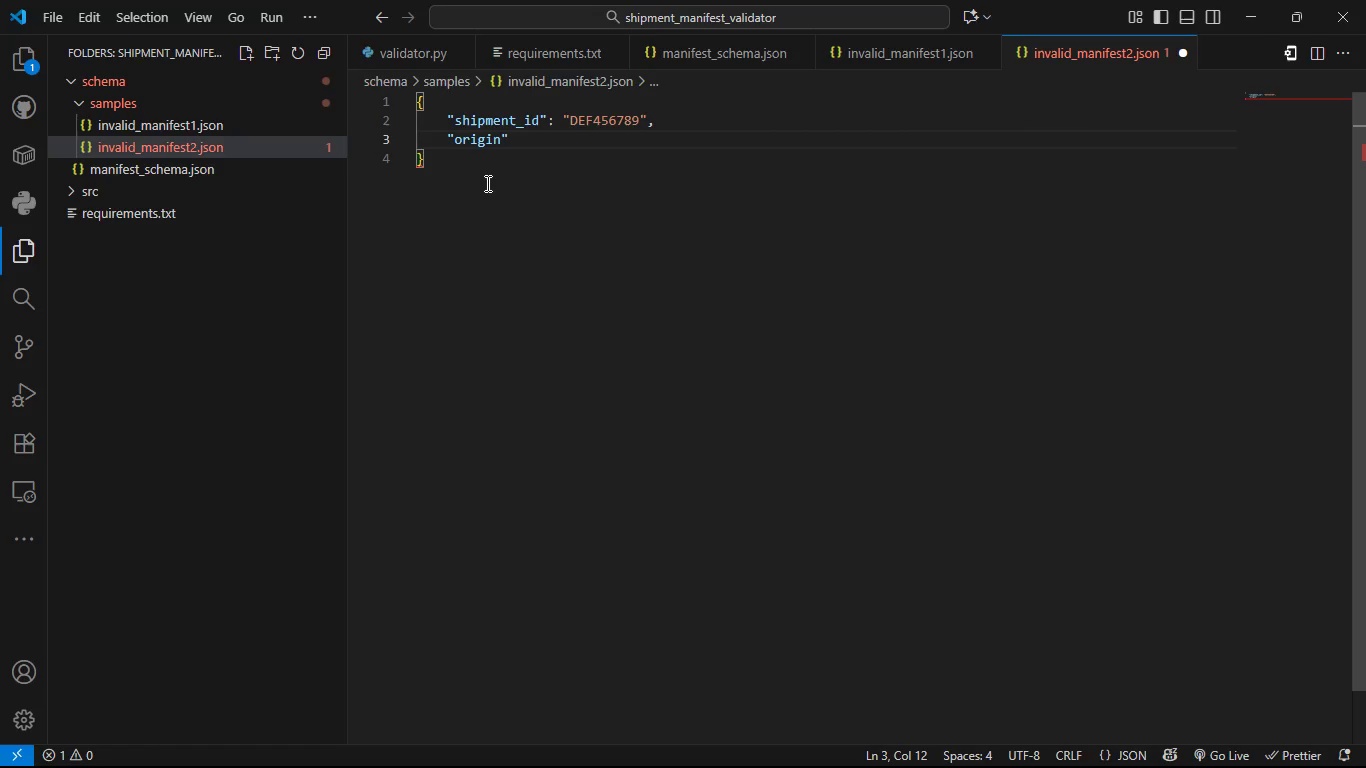 
key(ArrowRight)
 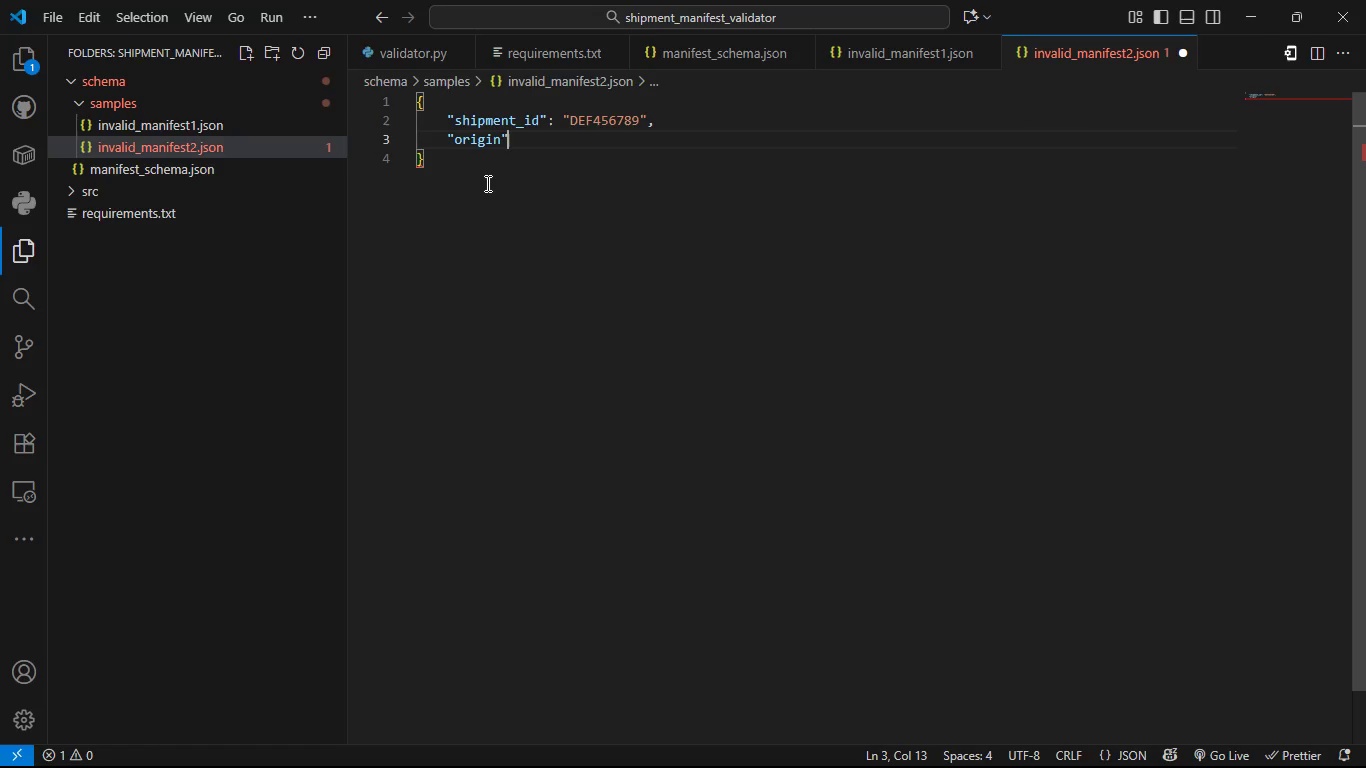 
key(Shift+ShiftLeft)
 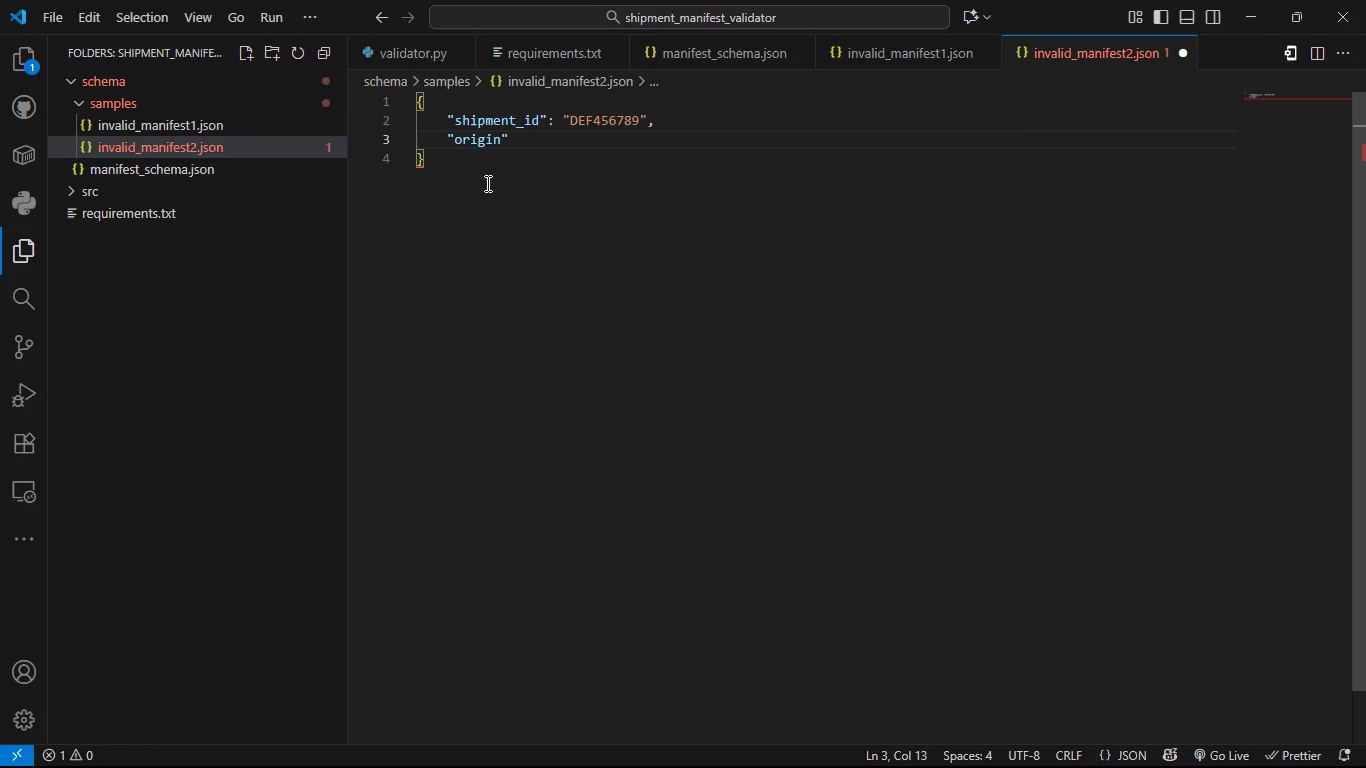 
key(Shift+Semicolon)
 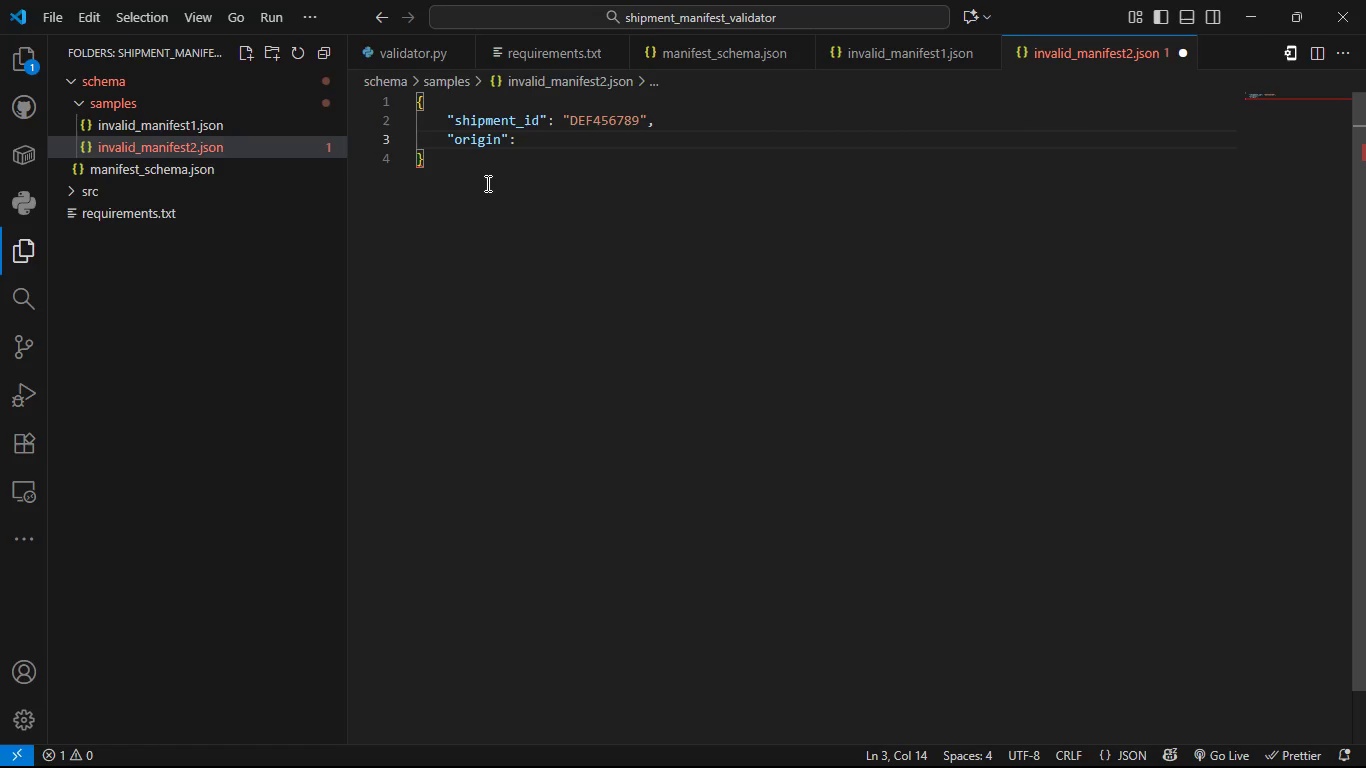 
key(Space)
 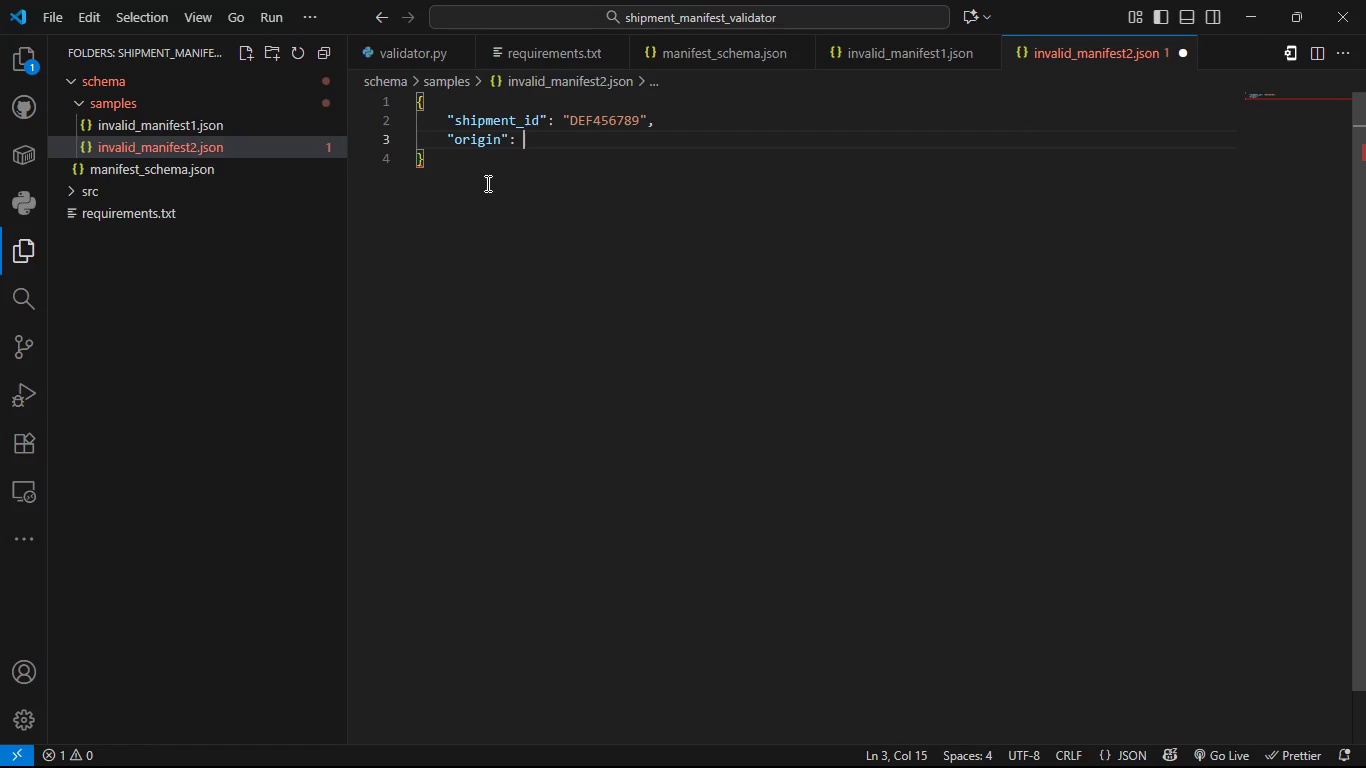 
key(Backspace)
 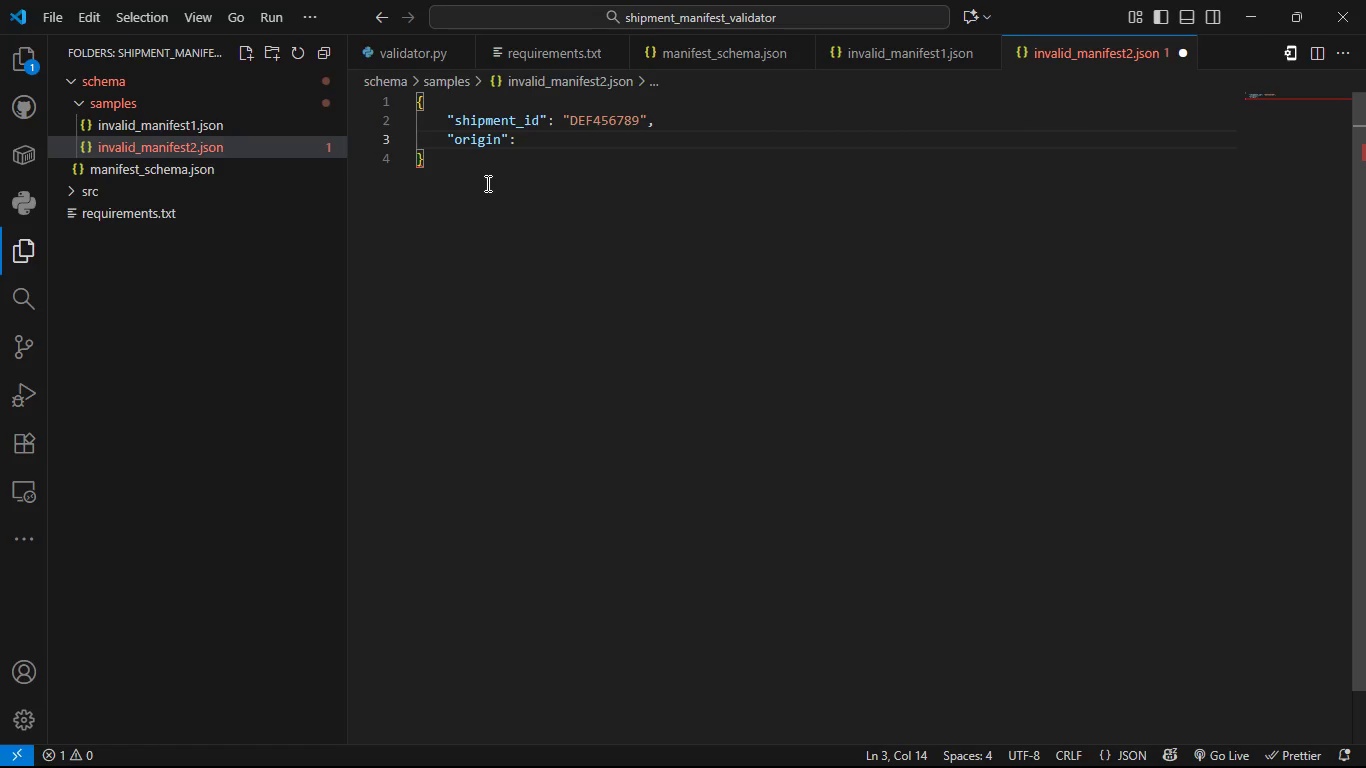 
key(Space)
 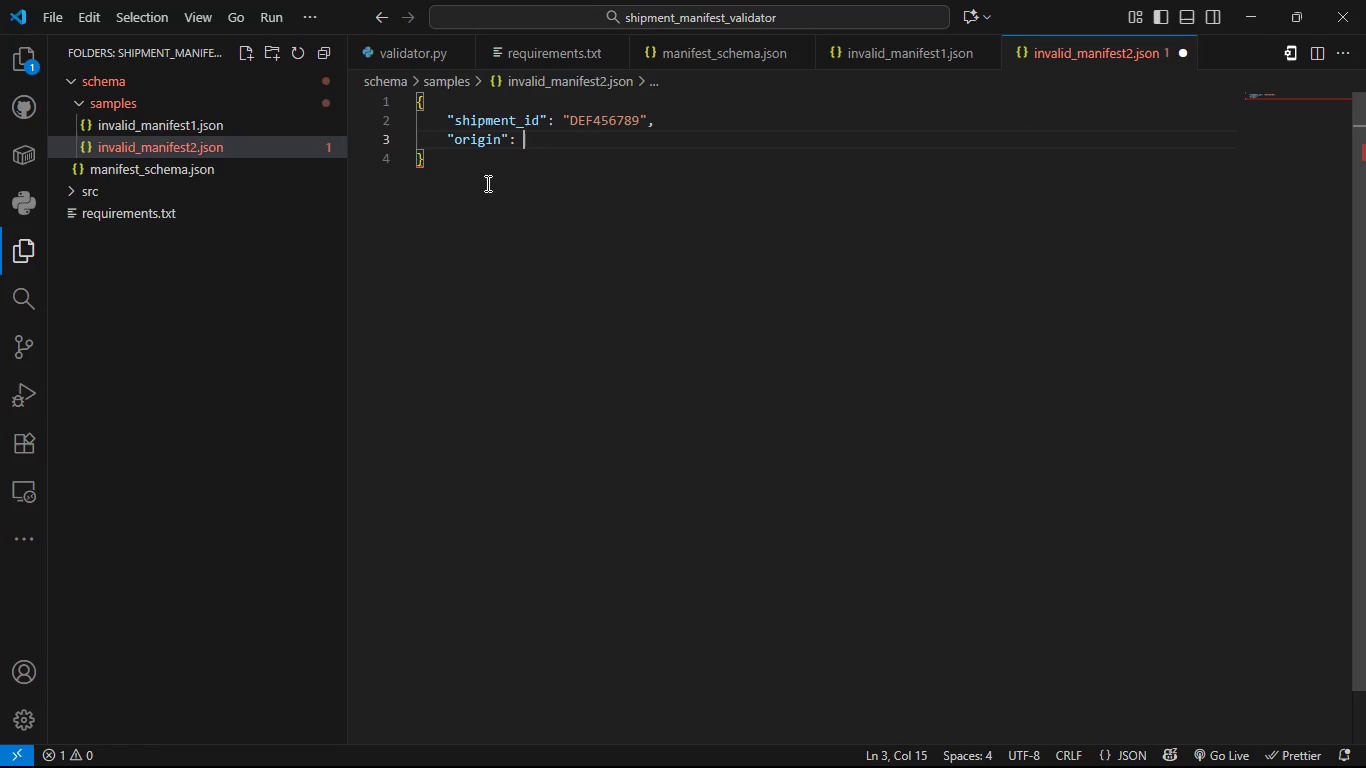 
key(Shift+ShiftLeft)
 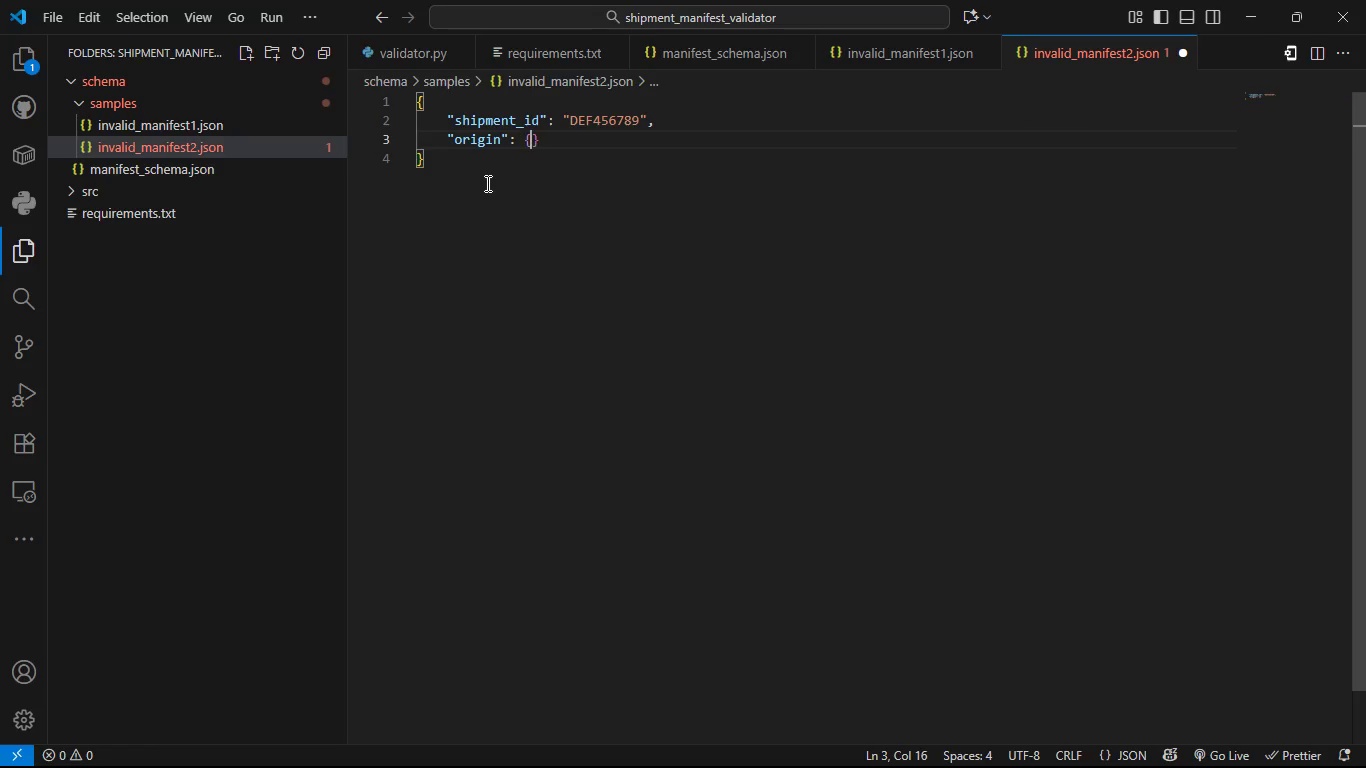 
key(Shift+BracketLeft)
 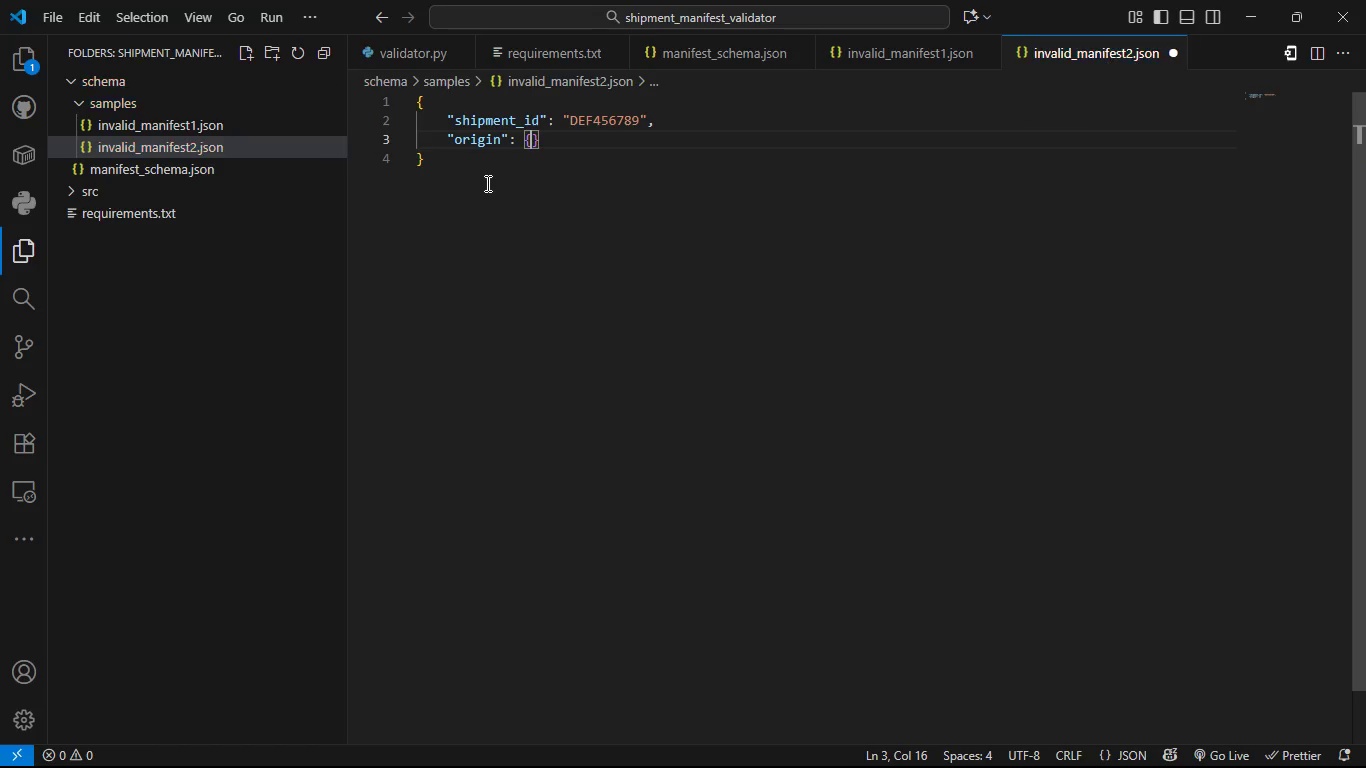 
key(Enter)
 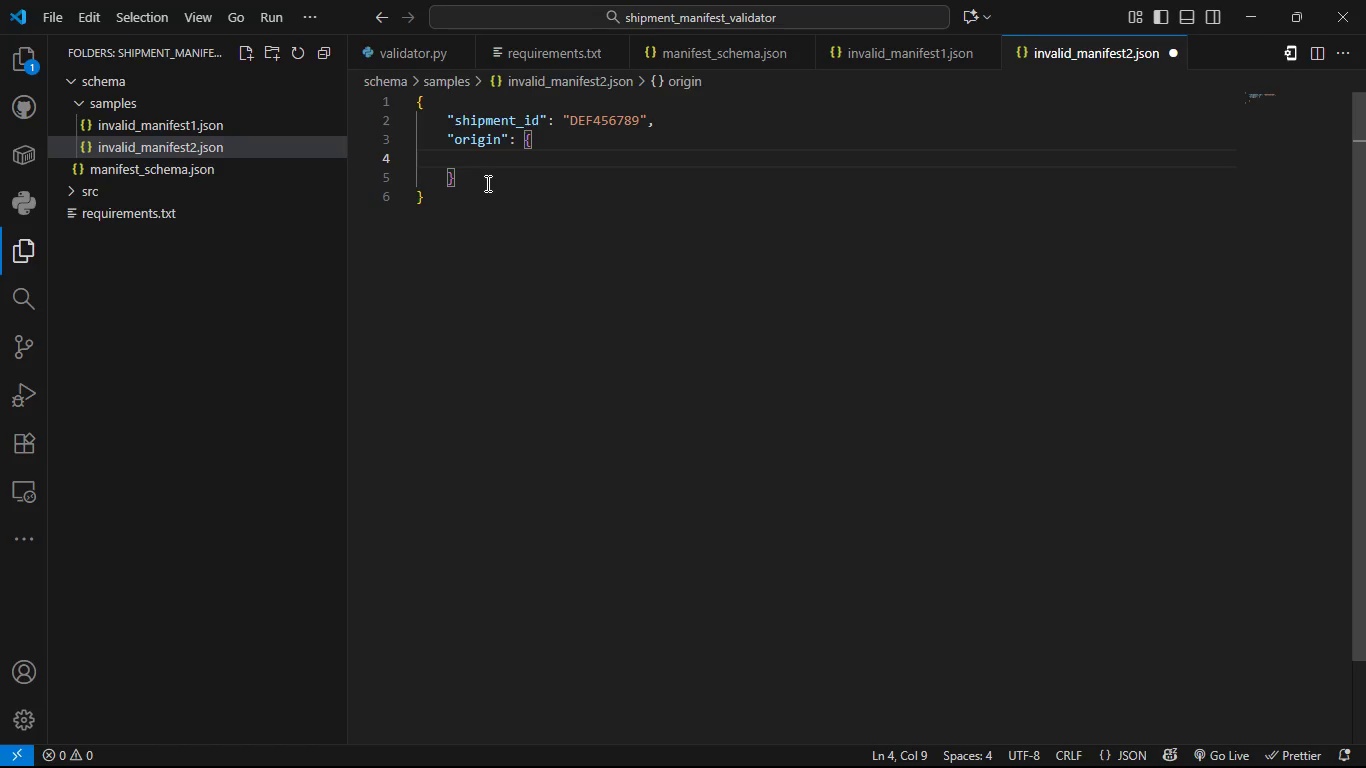 
type("AF)
key(Backspace)
type(DDRESS)
 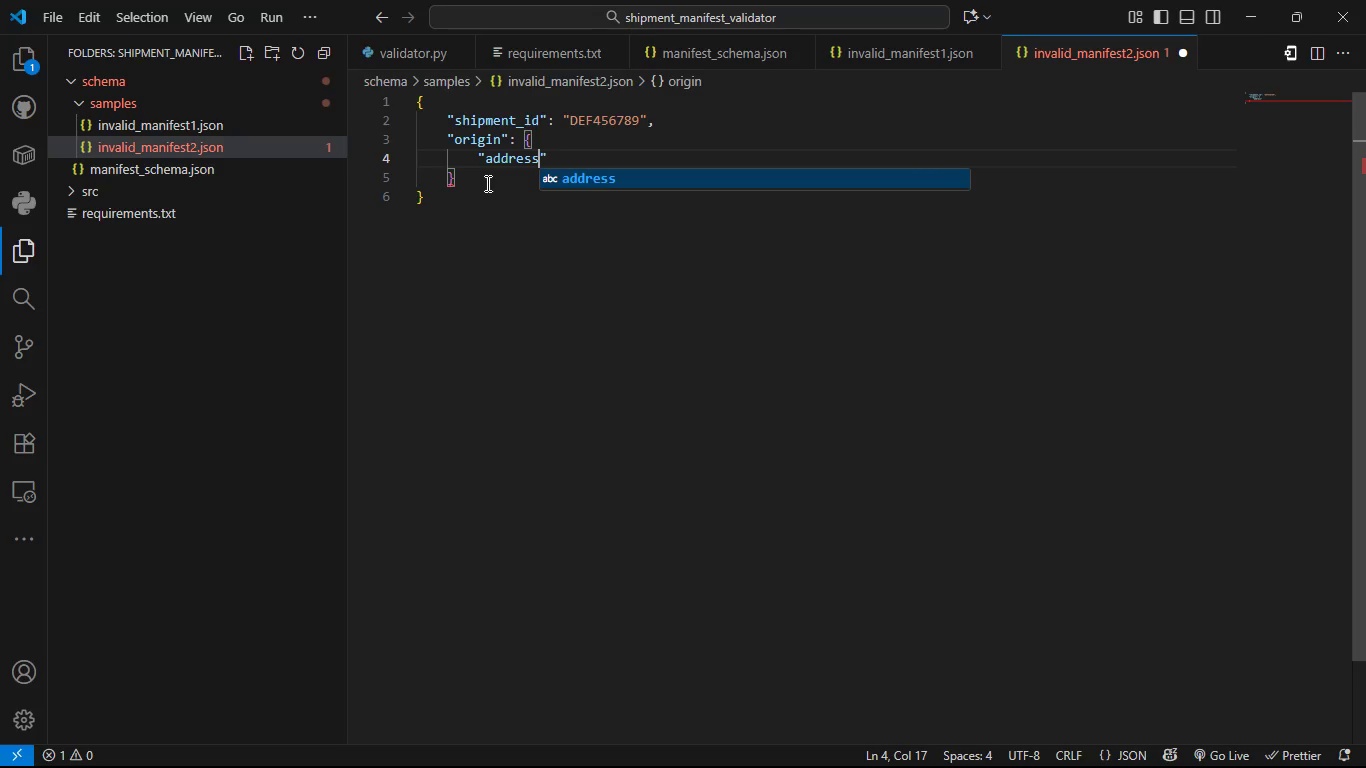 
key(ArrowRight)
 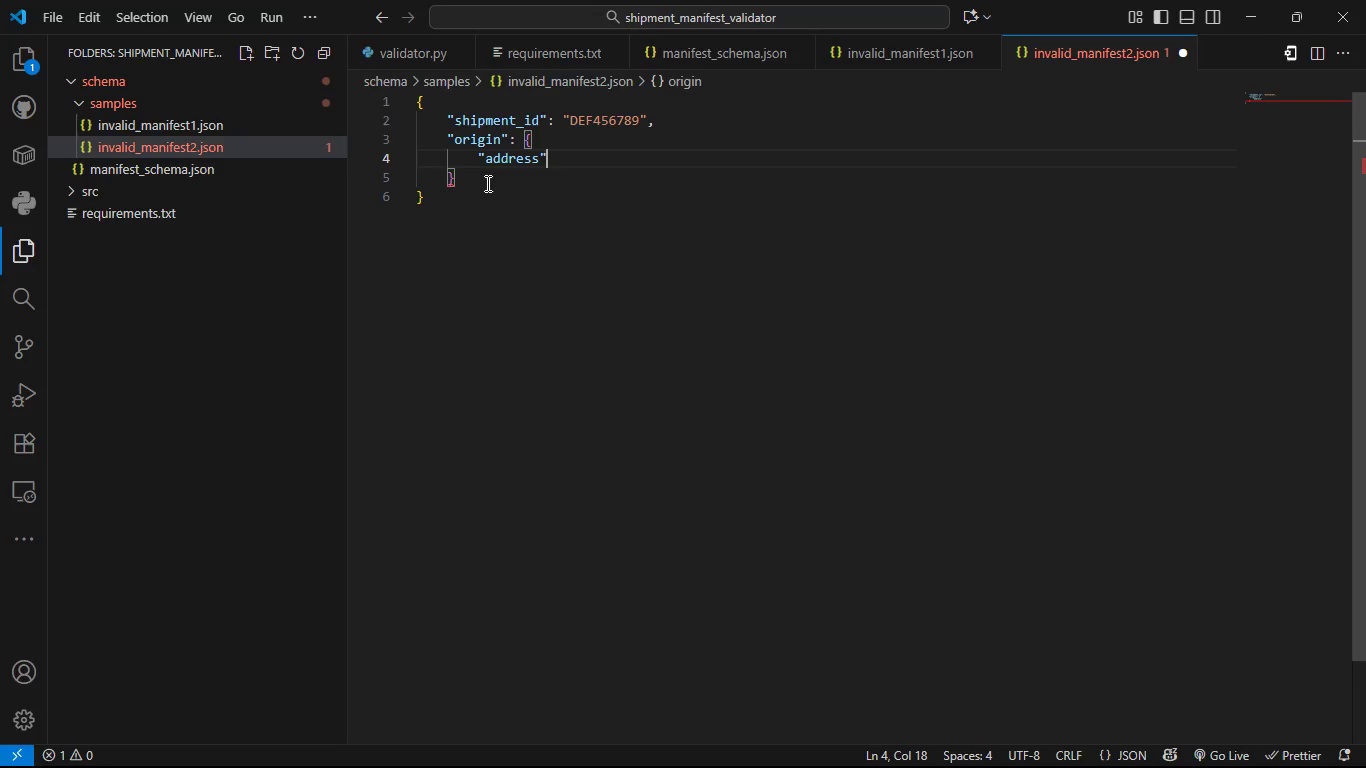 
key(Shift+ShiftLeft)
 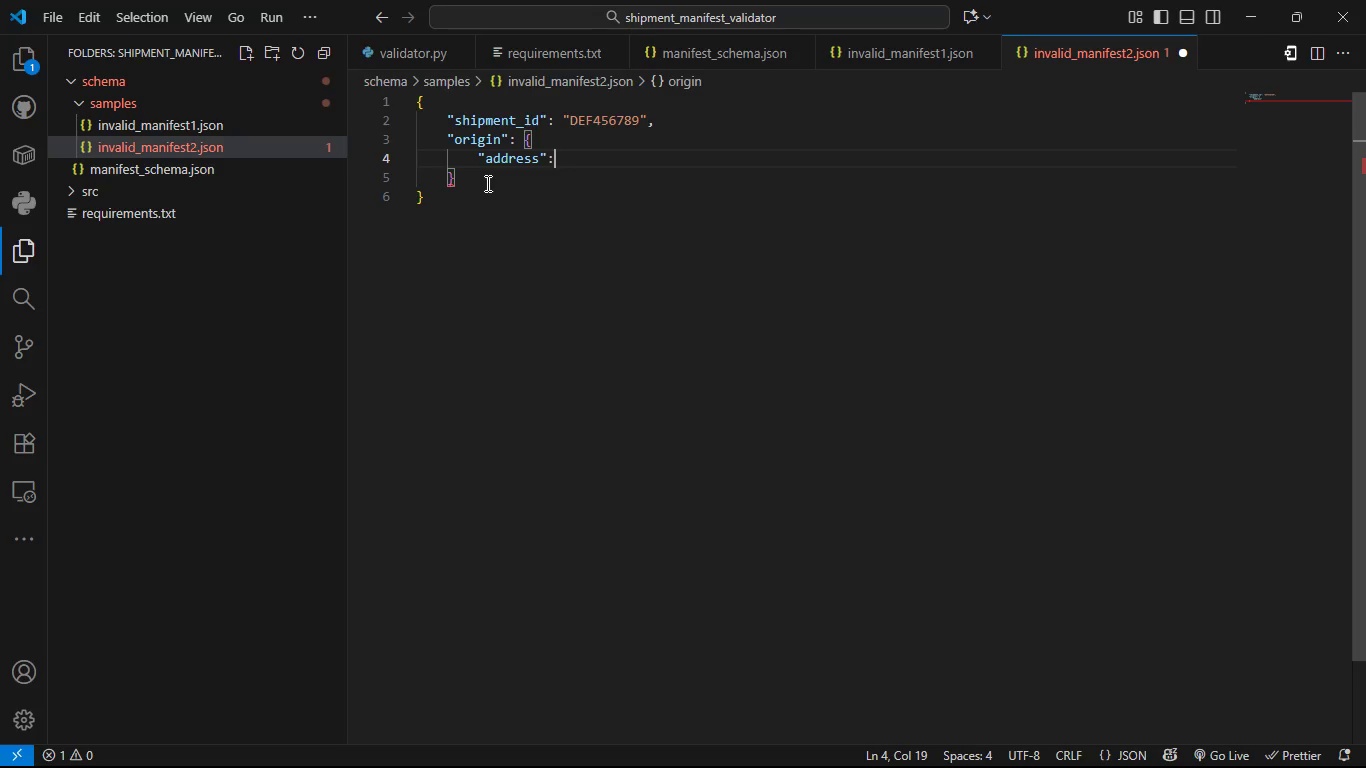 
key(Shift+Semicolon)
 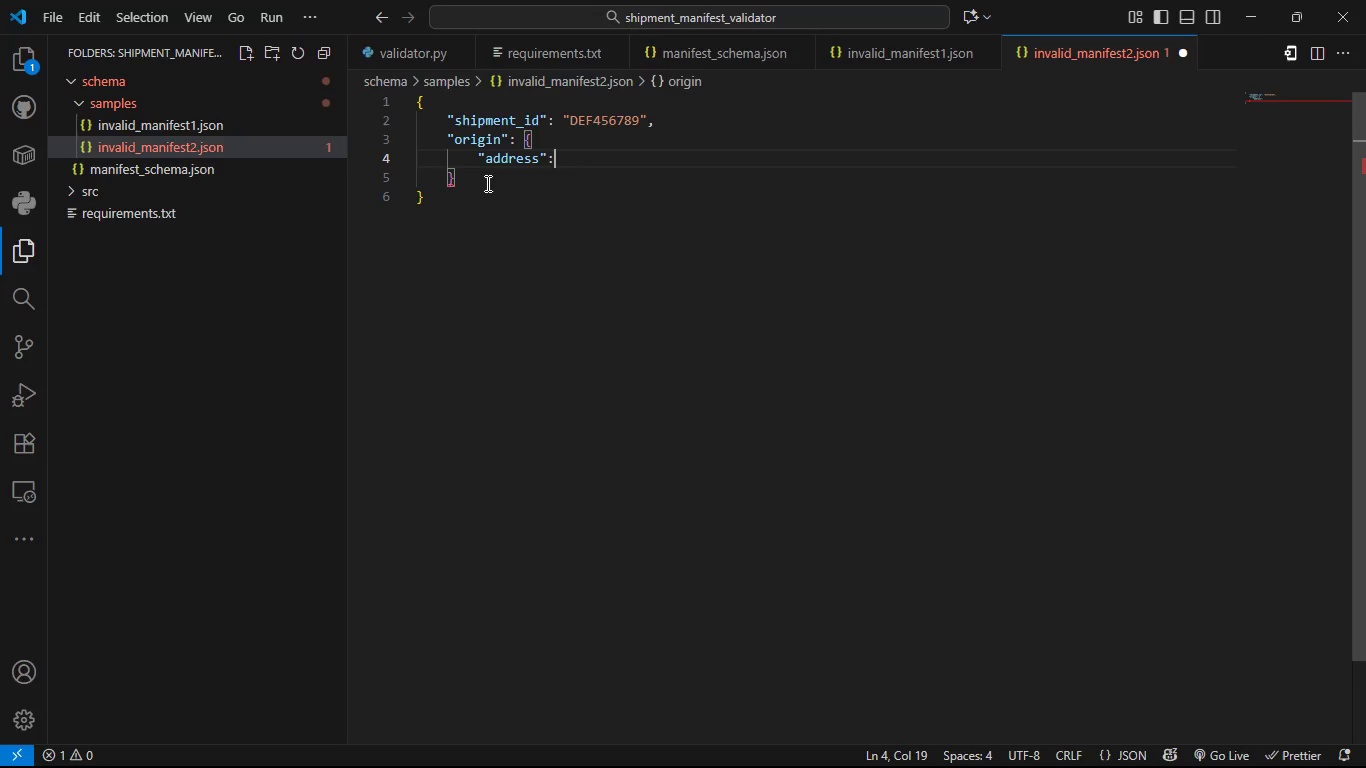 
key(Space)
 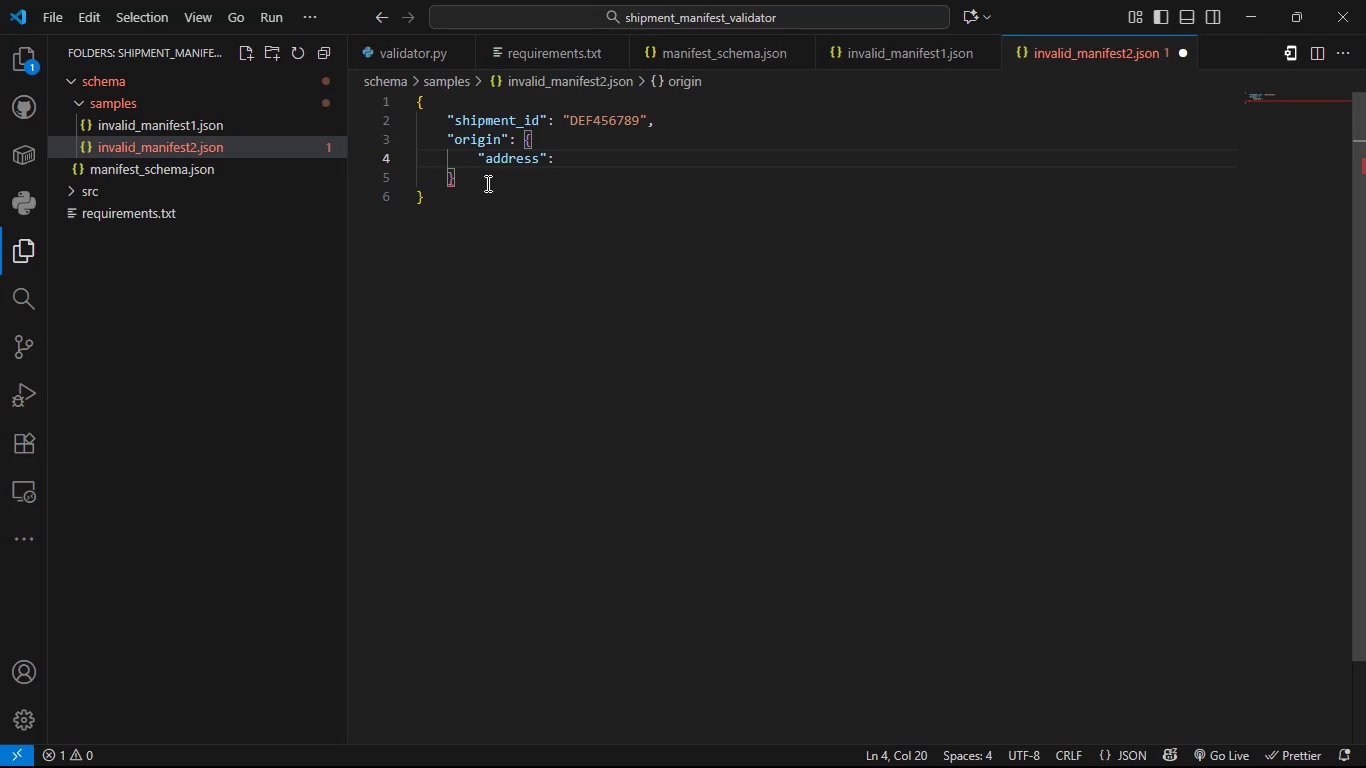 
wait(5.67)
 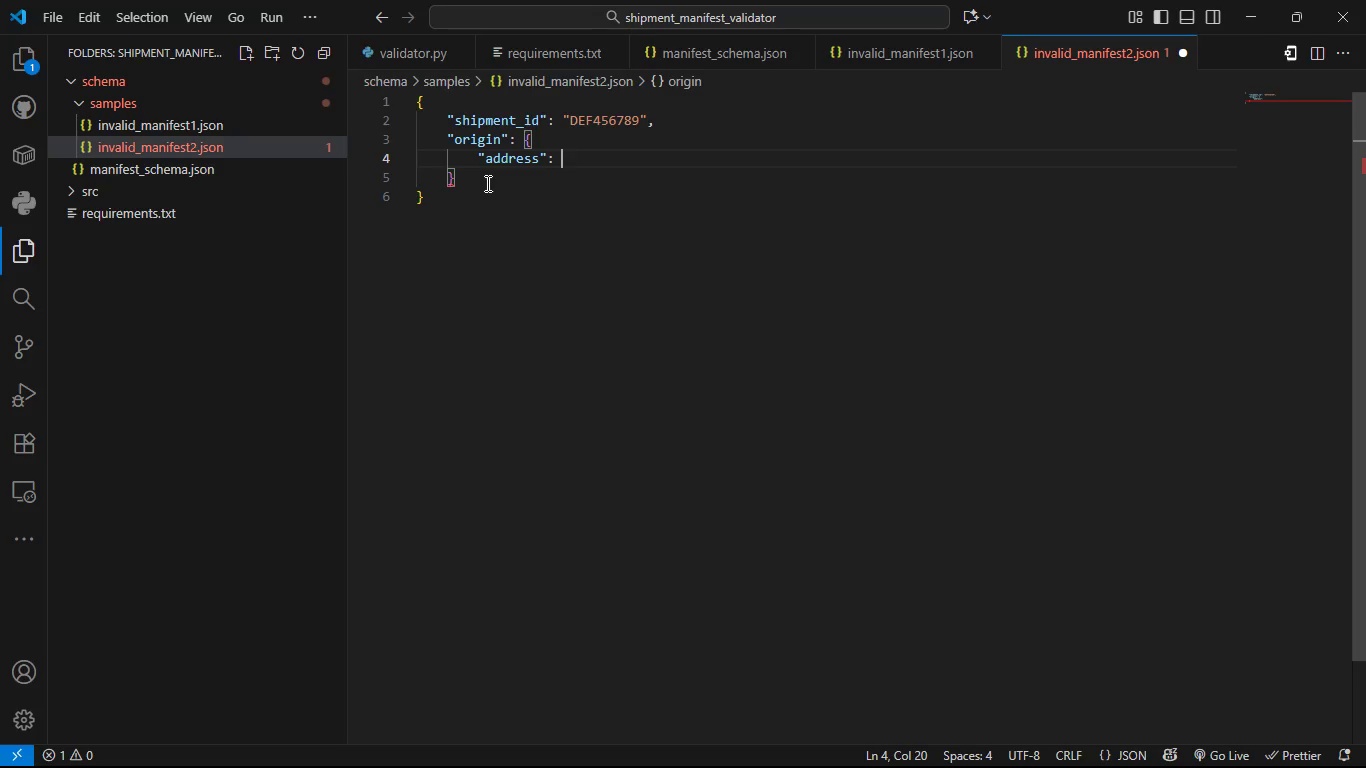 
type("987 Wrong Way)
 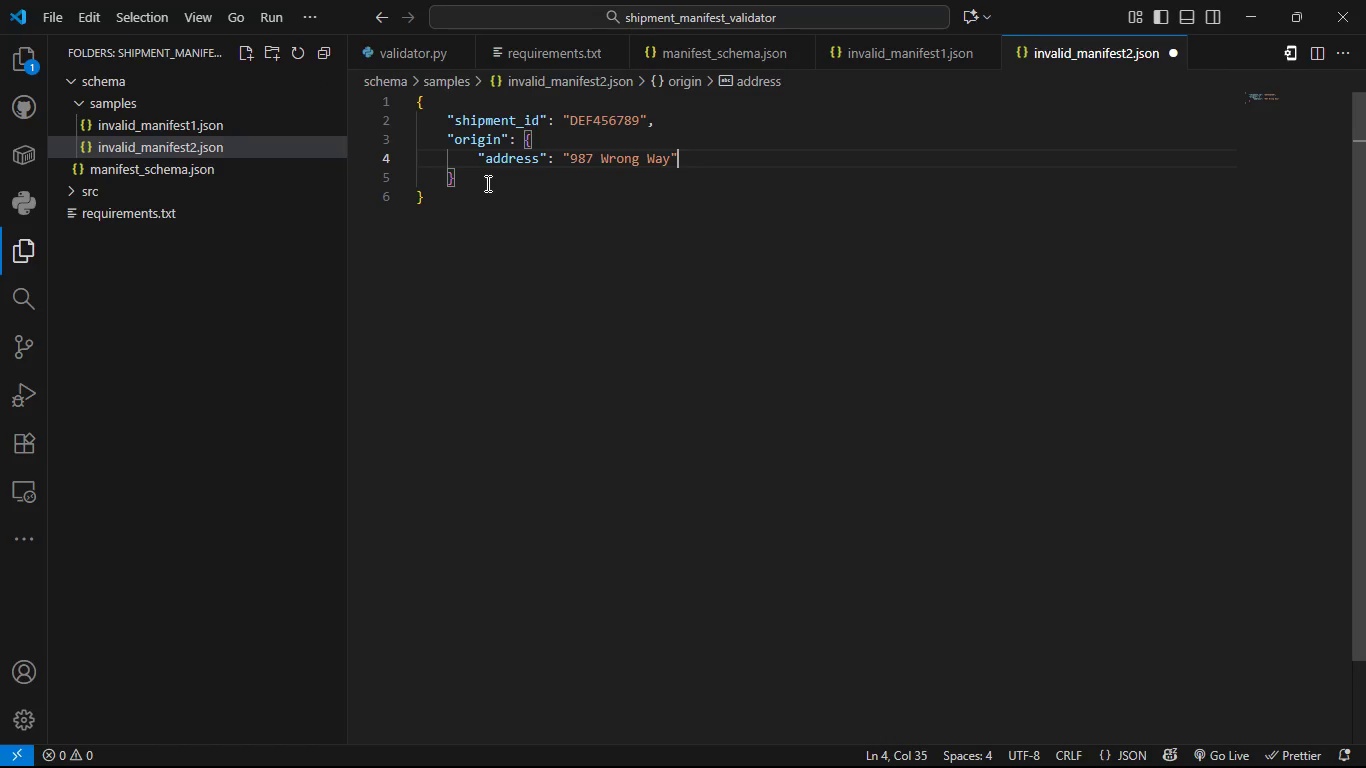 
 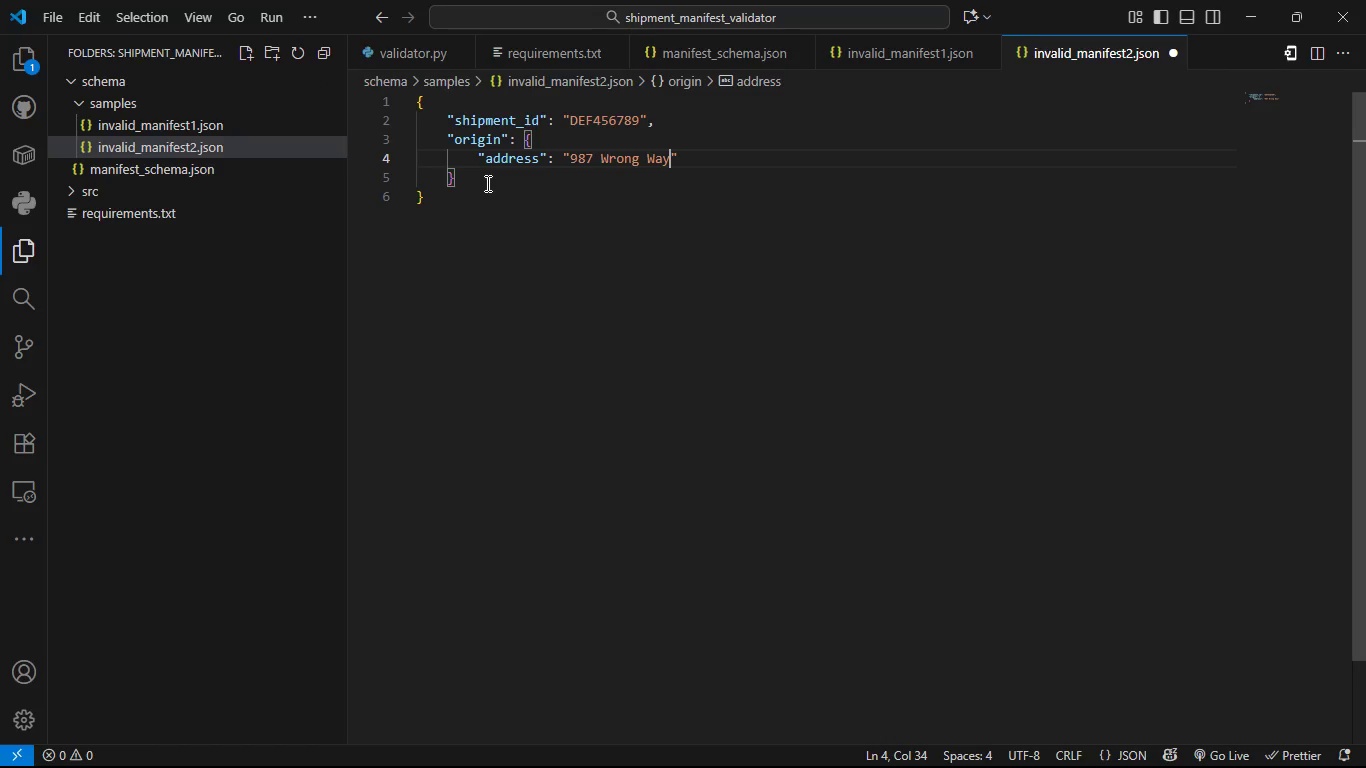 
key(ArrowRight)
 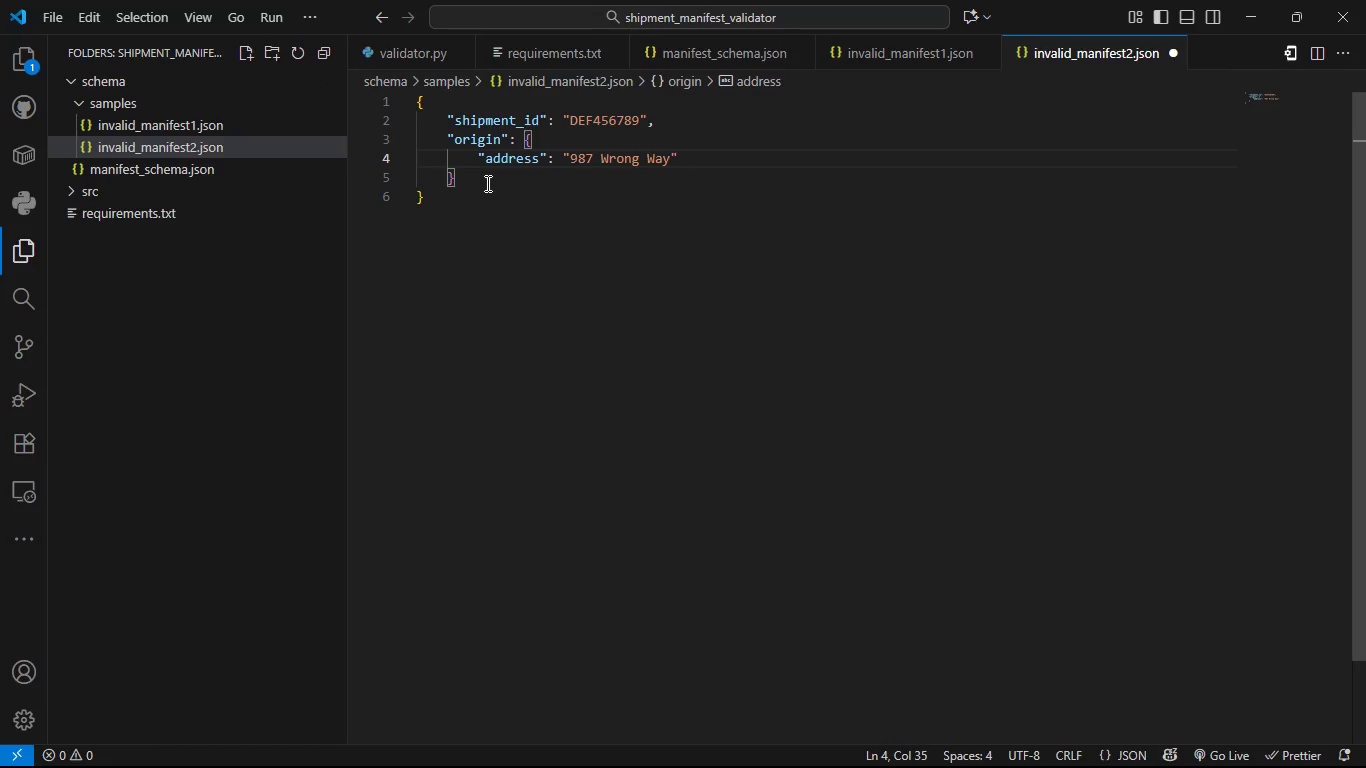 
key(Comma)
 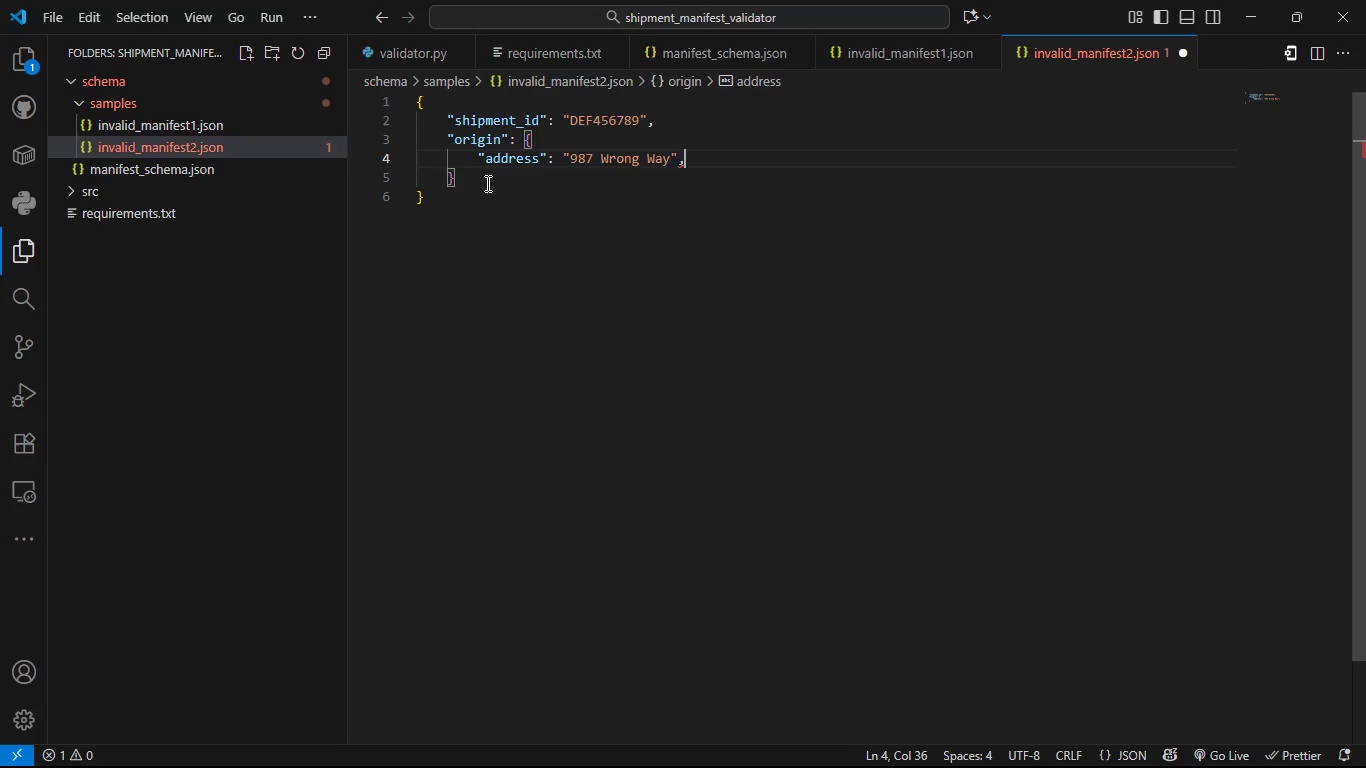 
key(Enter)
 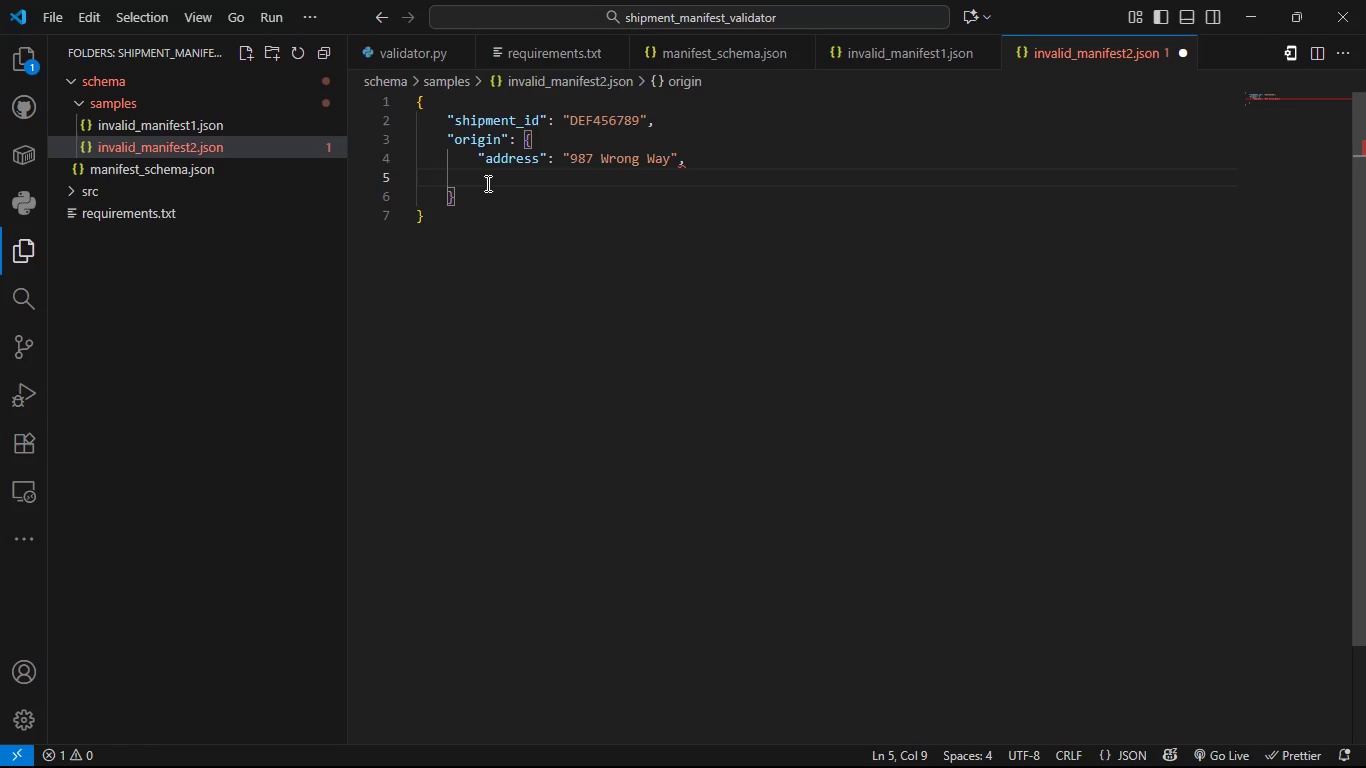 
type("city)
 